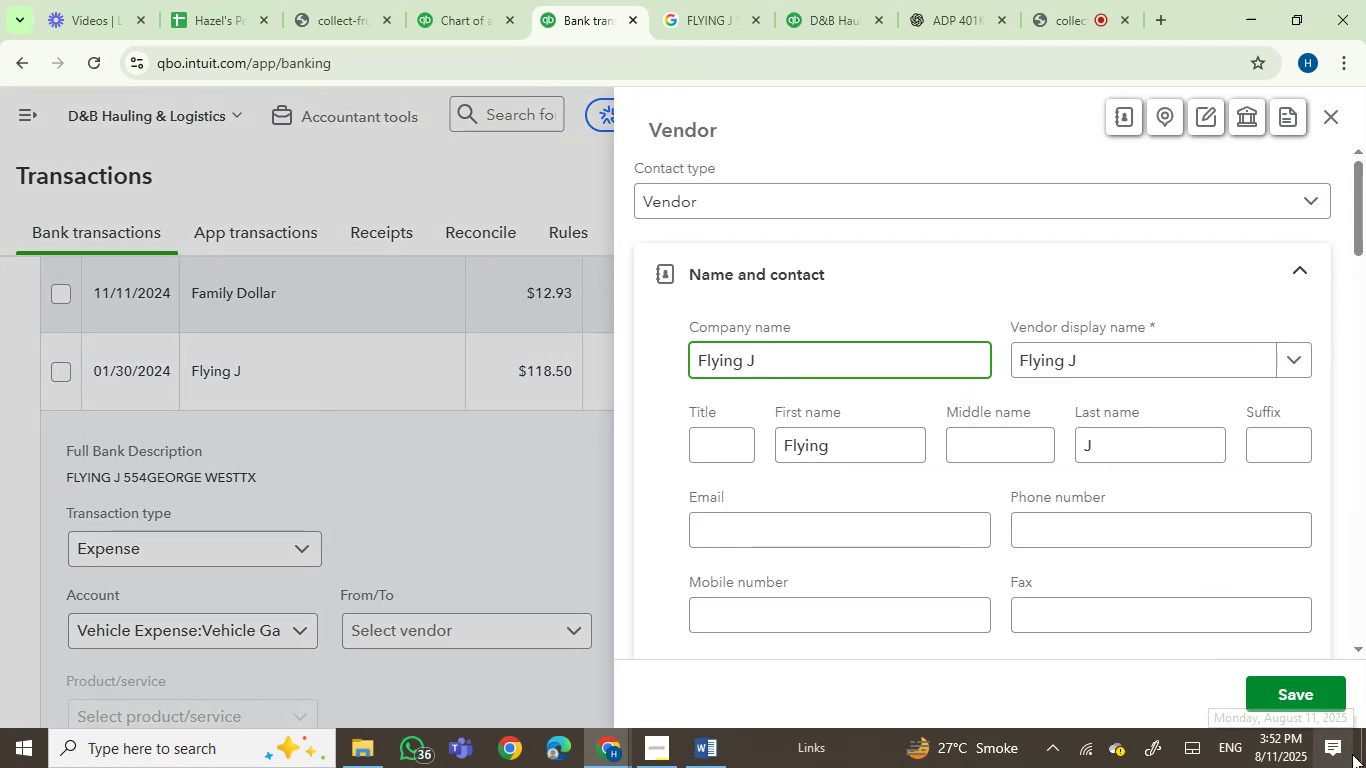 
left_click([1280, 709])
 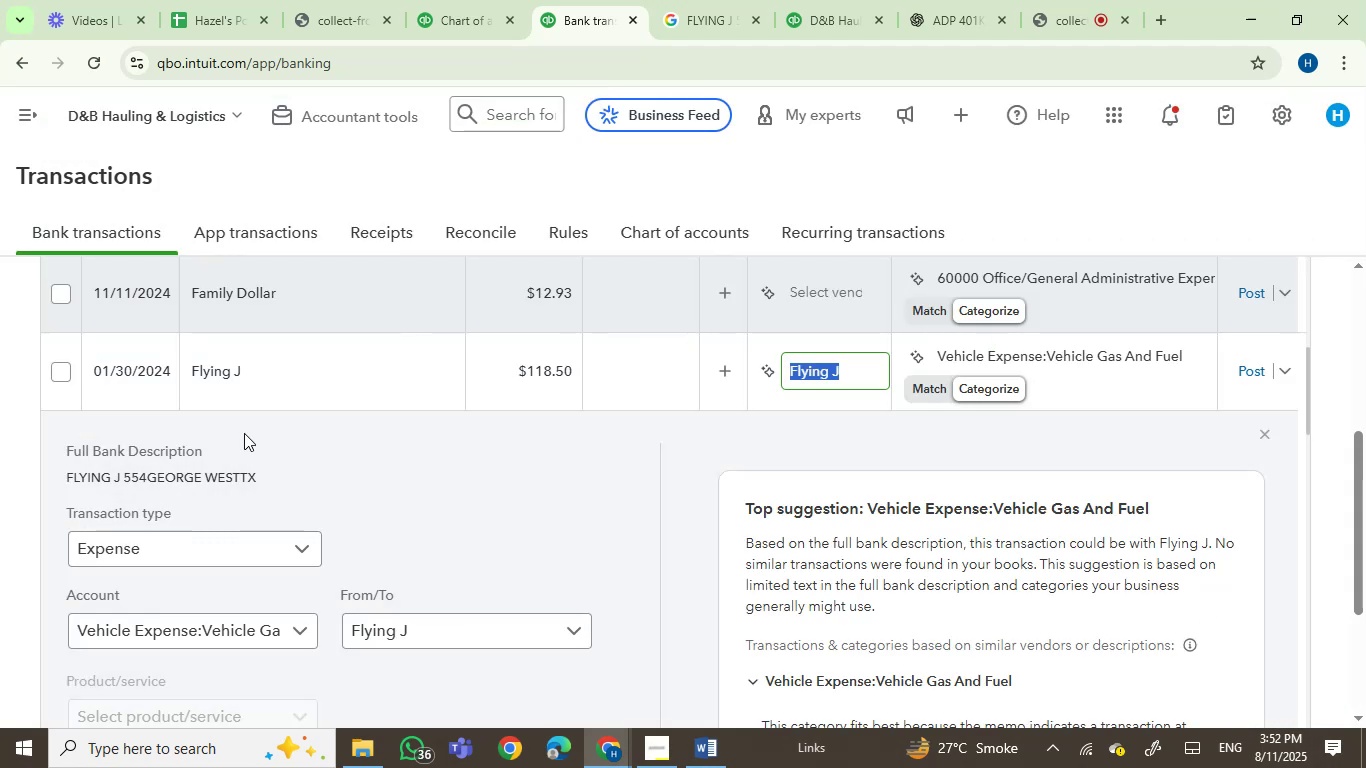 
wait(5.26)
 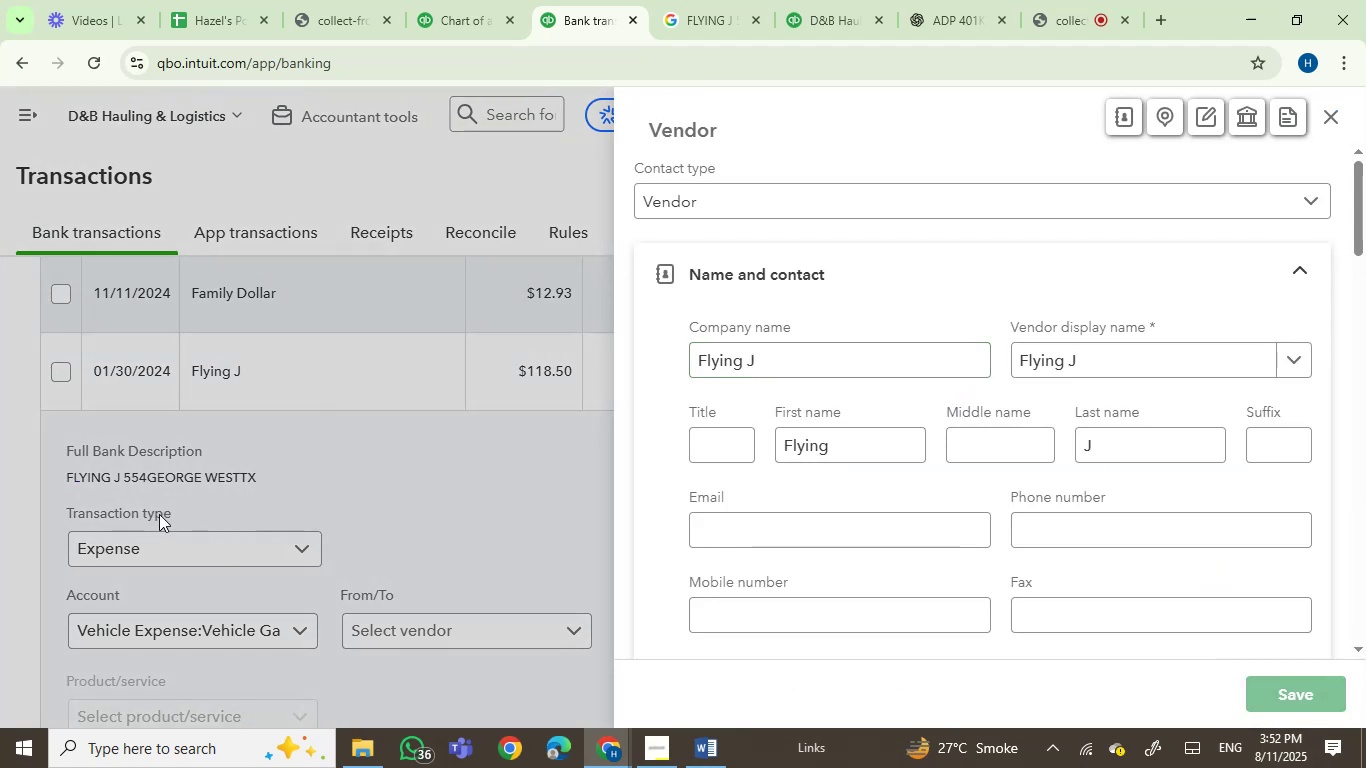 
left_click([59, 372])
 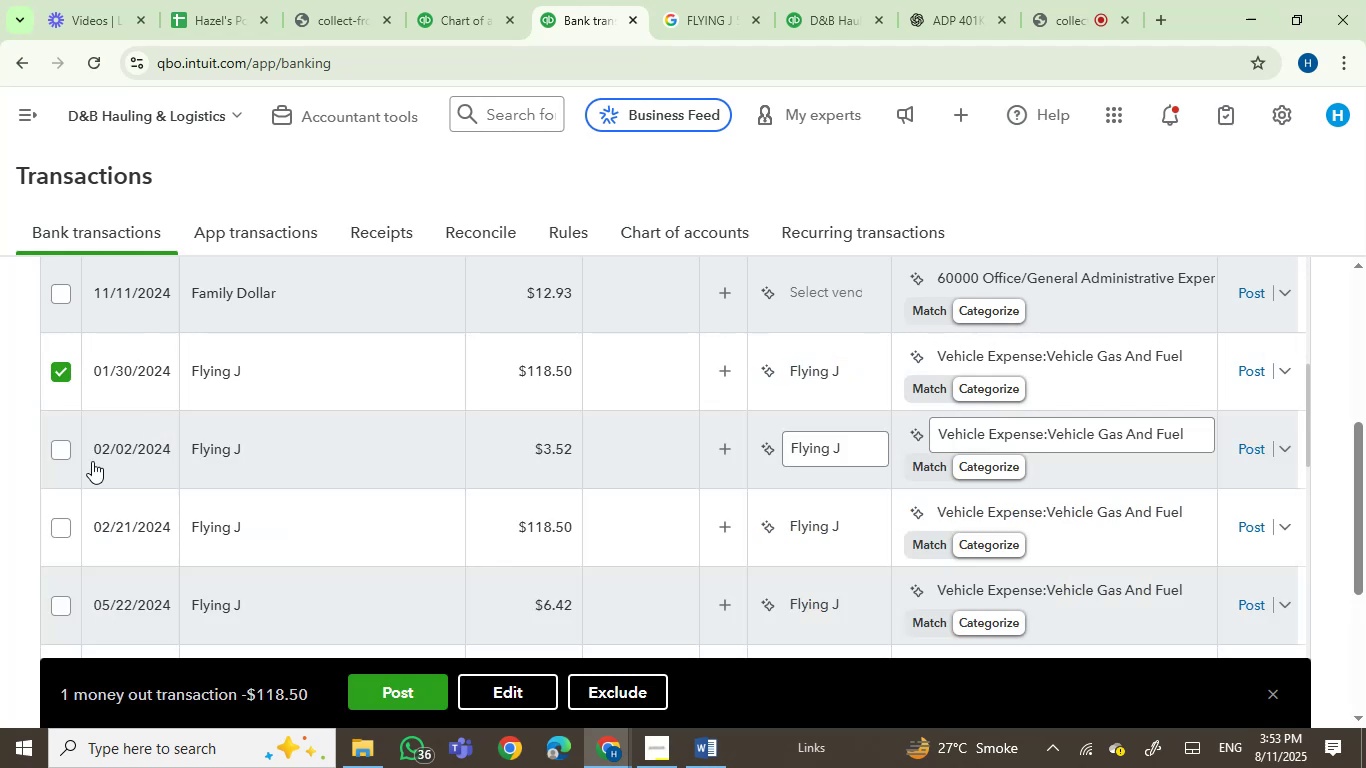 
left_click([63, 451])
 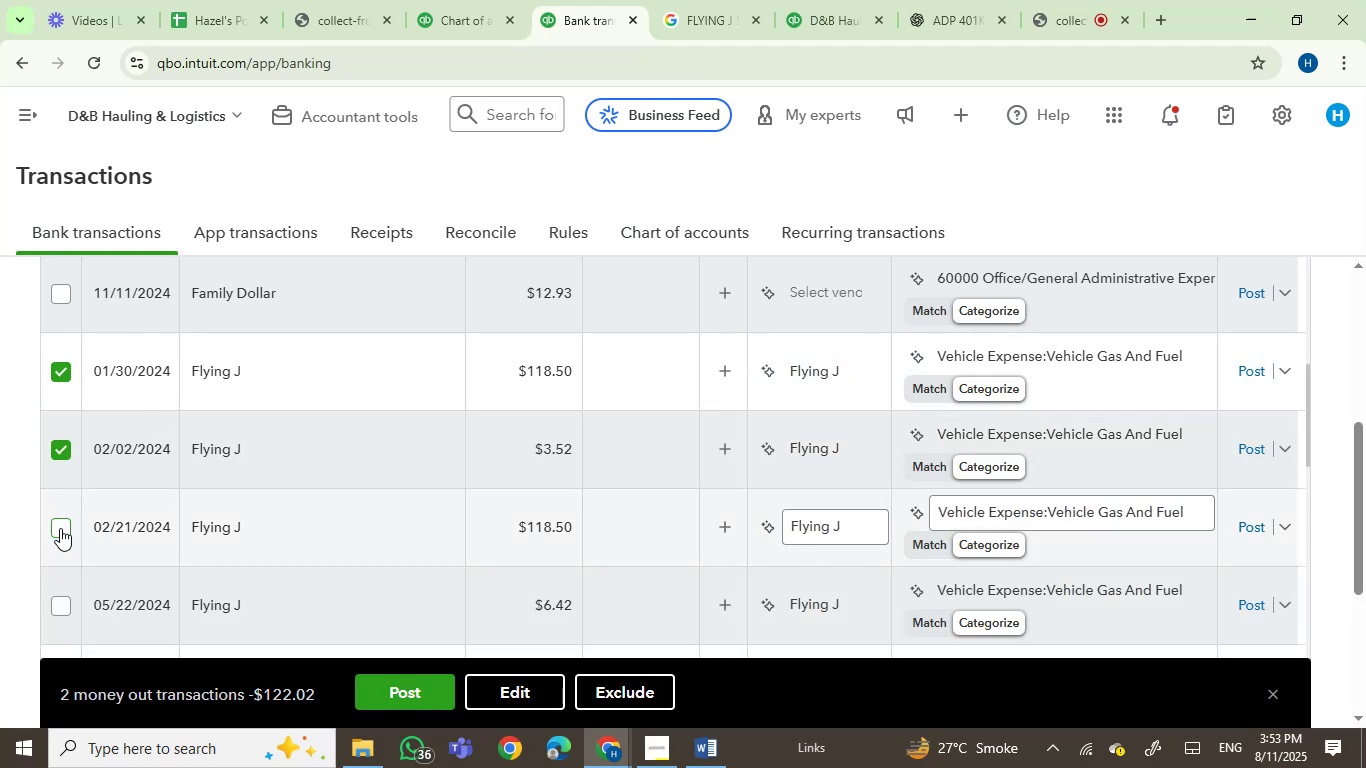 
left_click([60, 528])
 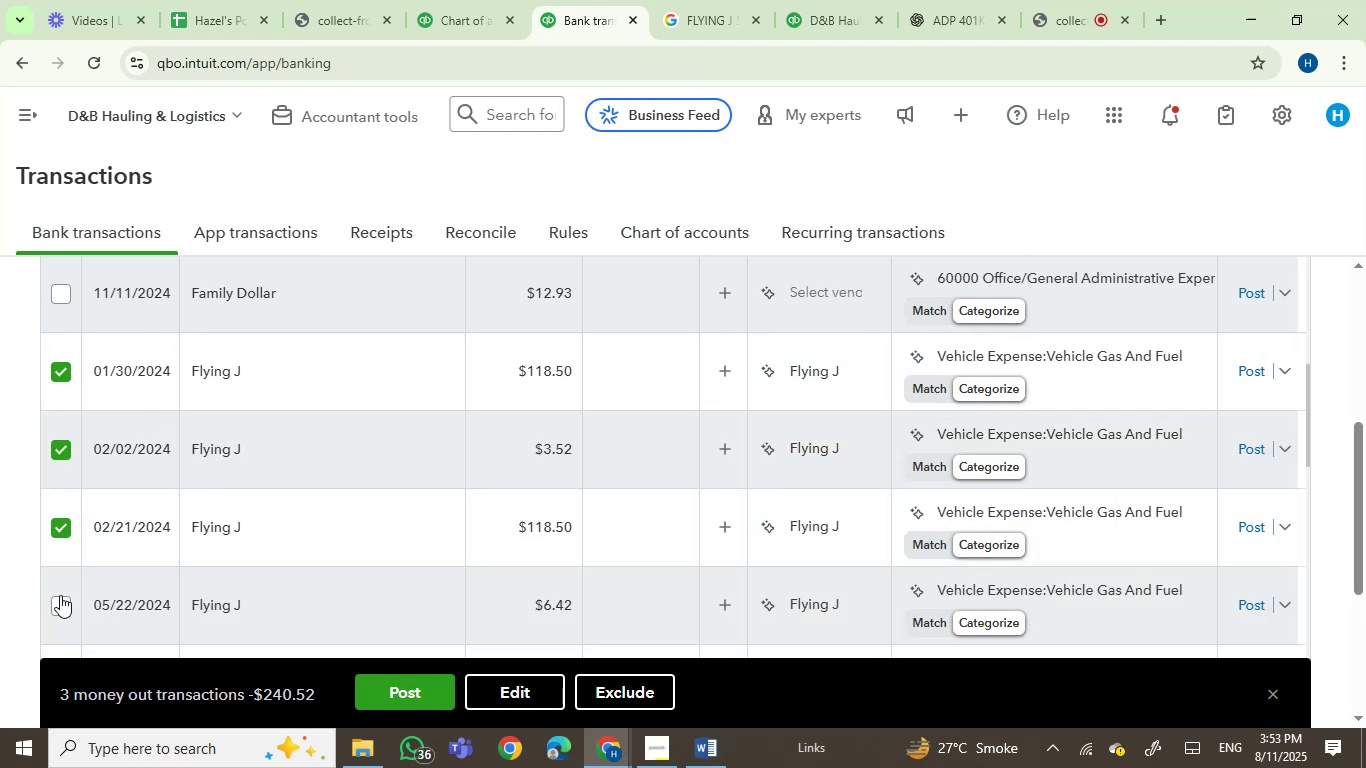 
left_click([59, 600])
 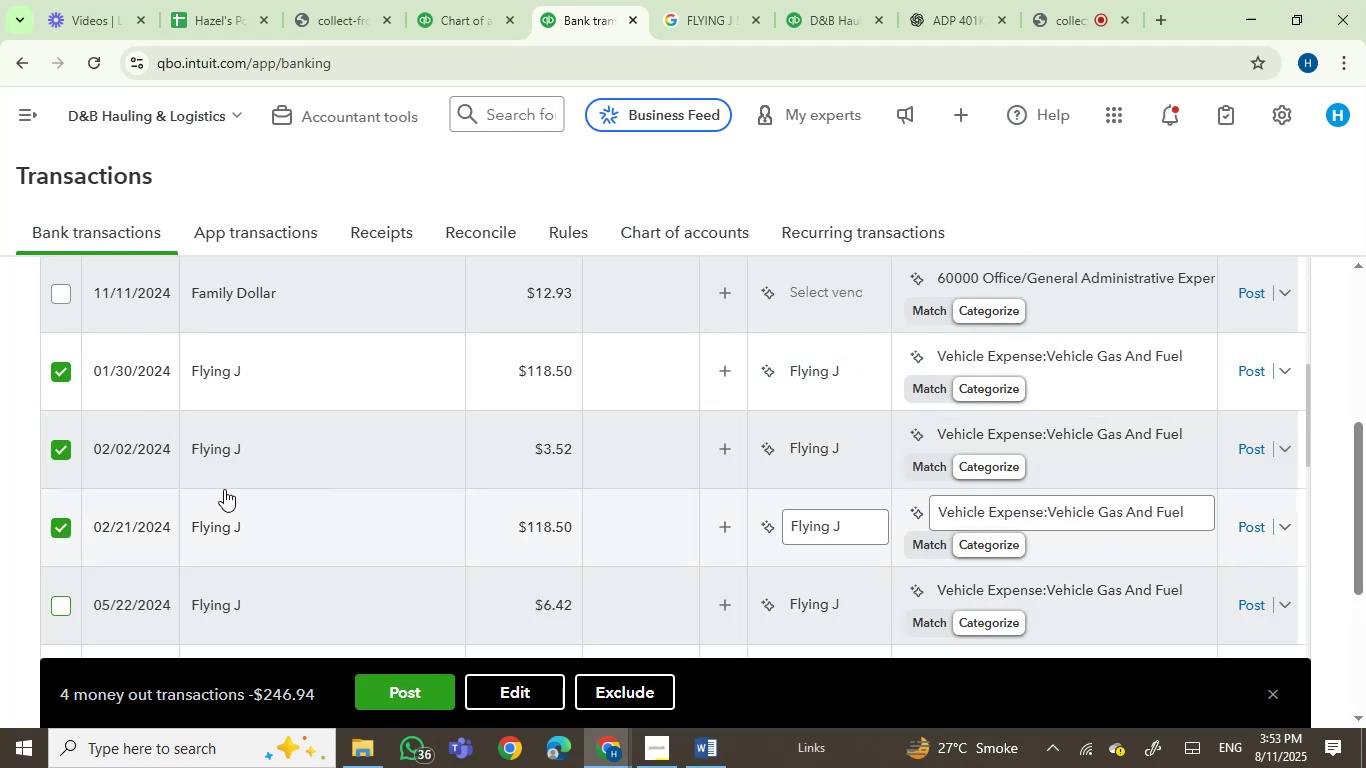 
scroll: coordinate [224, 489], scroll_direction: down, amount: 3.0
 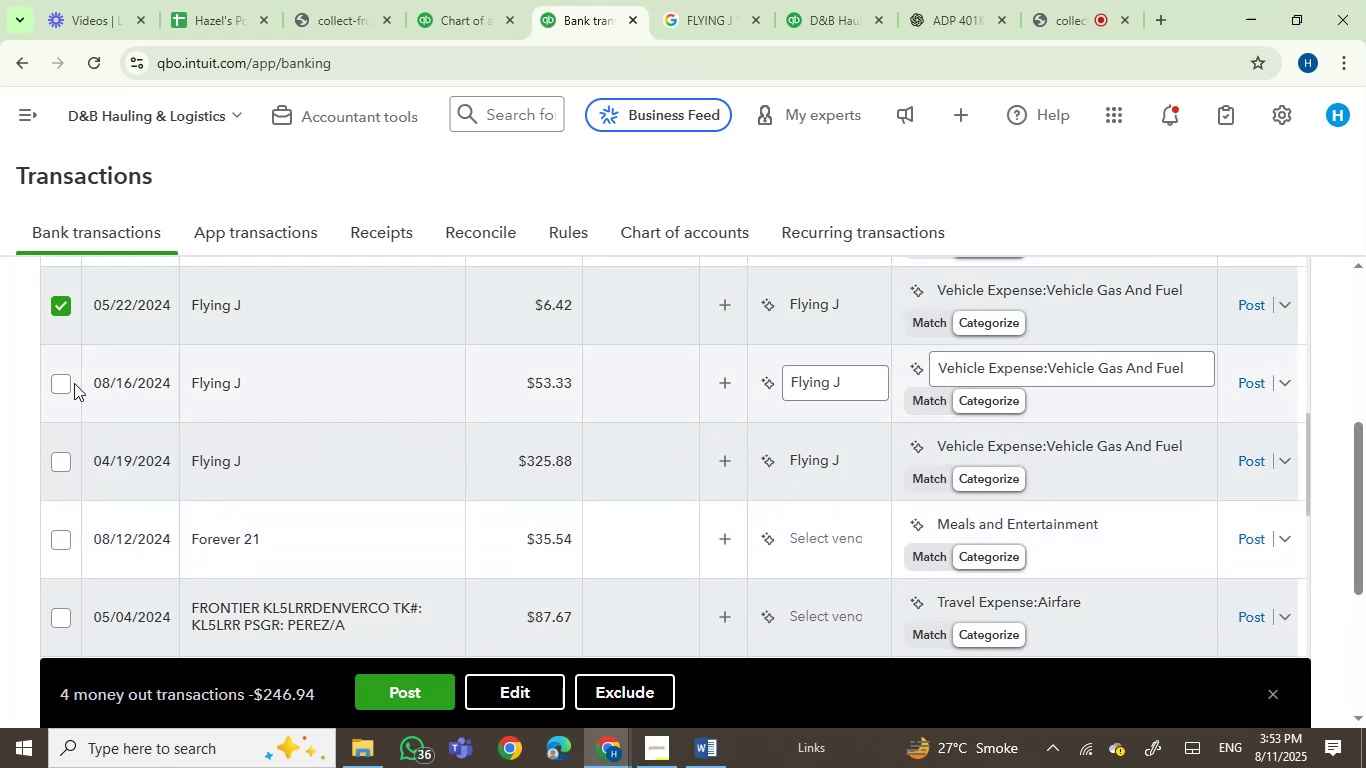 
left_click([55, 380])
 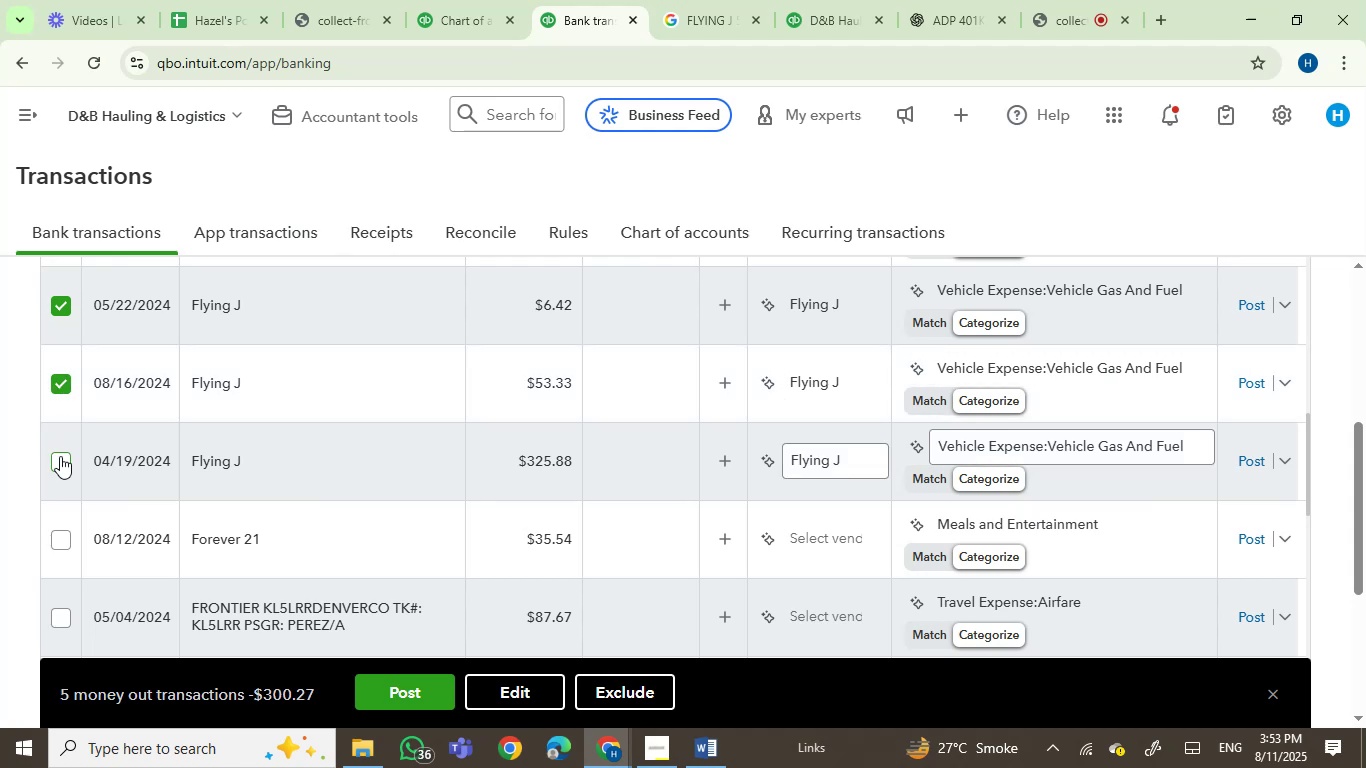 
left_click([60, 462])
 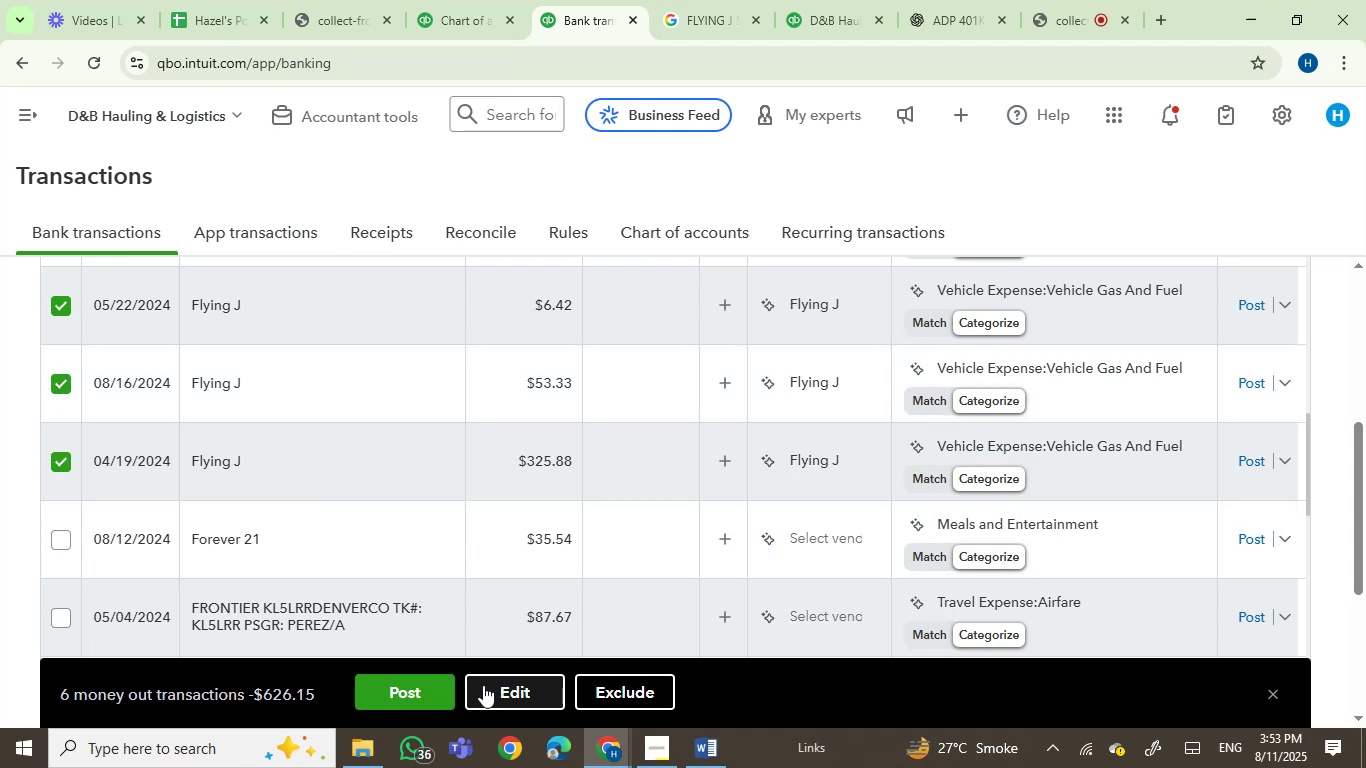 
left_click([408, 678])
 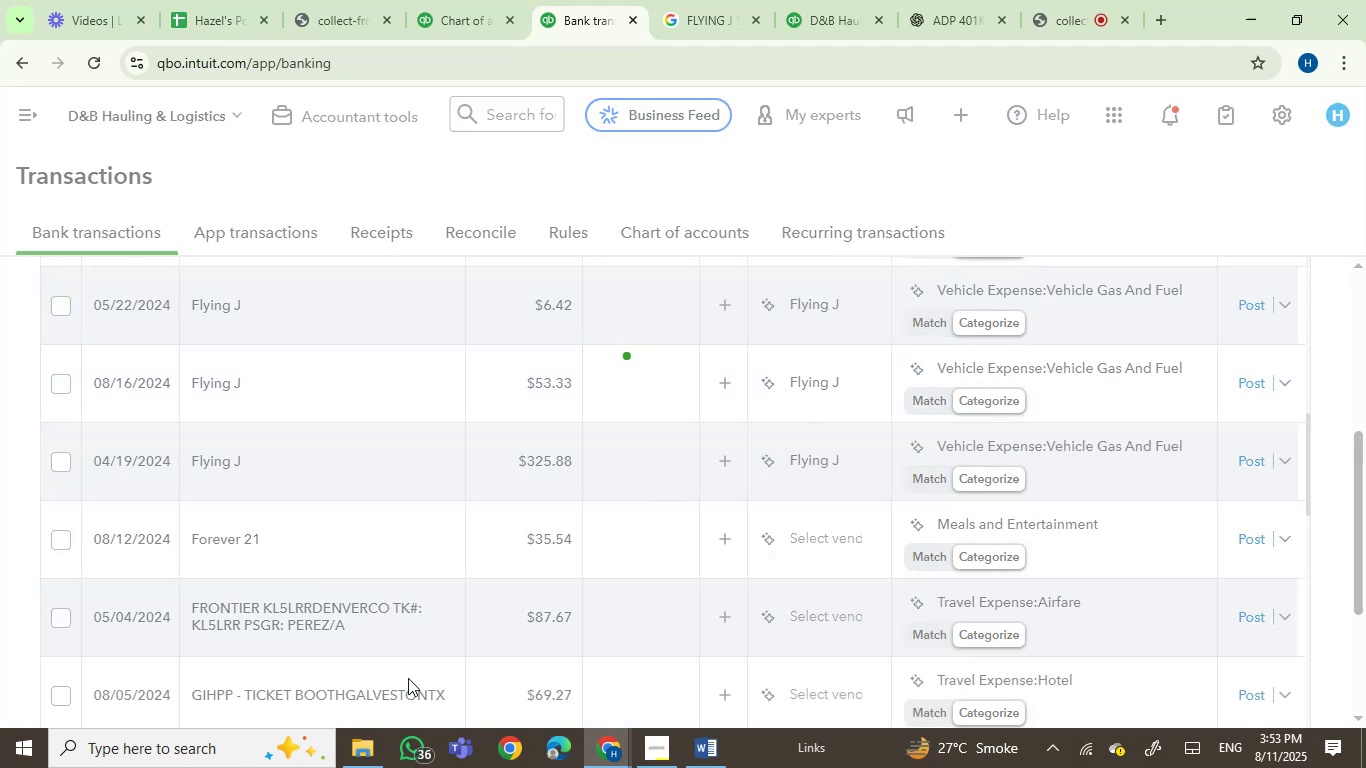 
wait(6.61)
 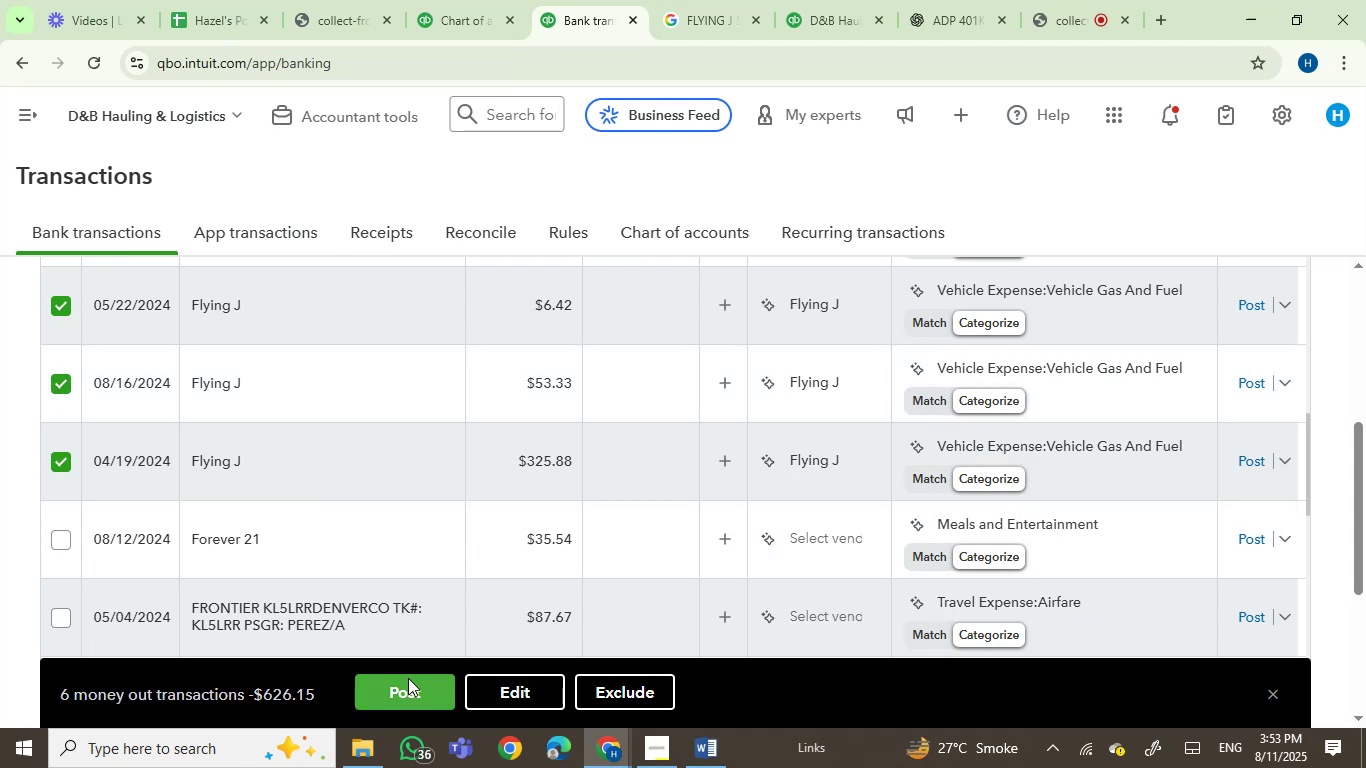 
scroll: coordinate [487, 622], scroll_direction: up, amount: 1.0
 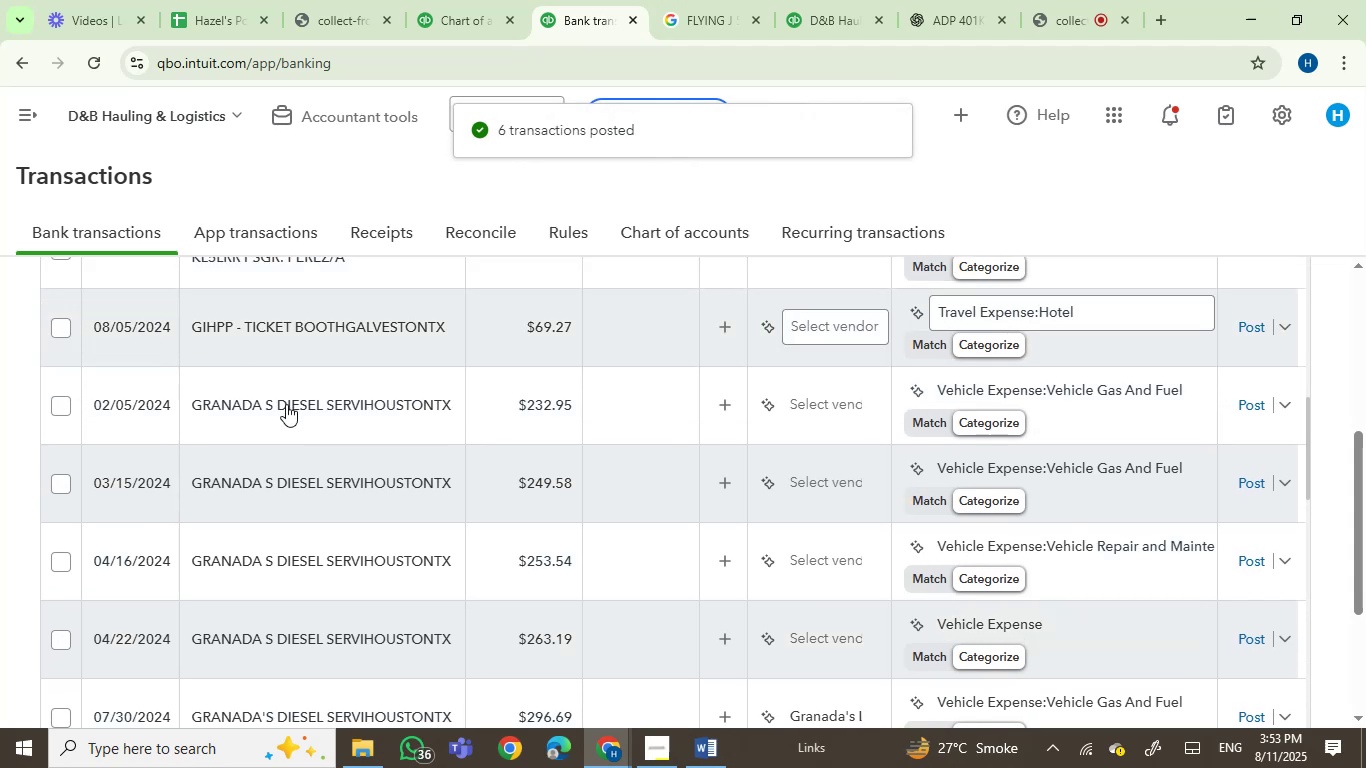 
left_click([286, 404])
 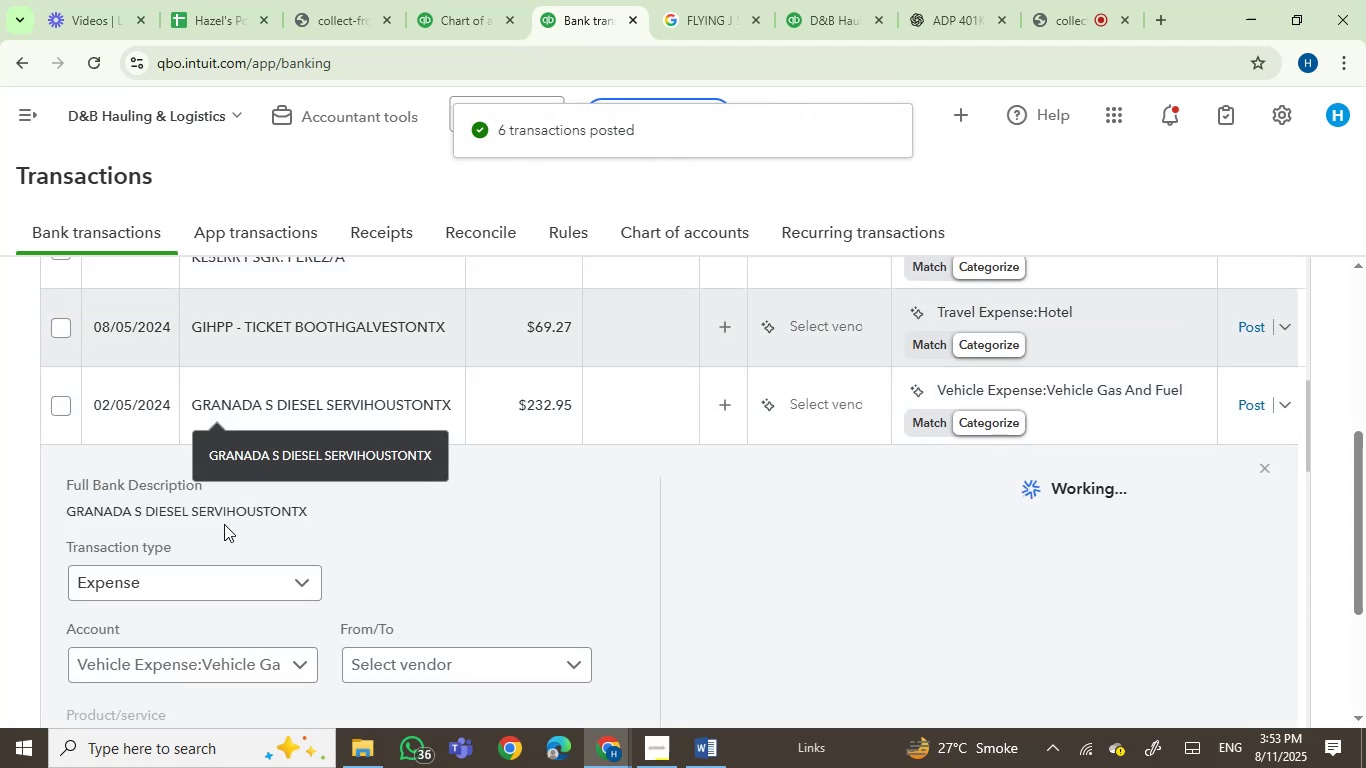 
left_click([119, 510])
 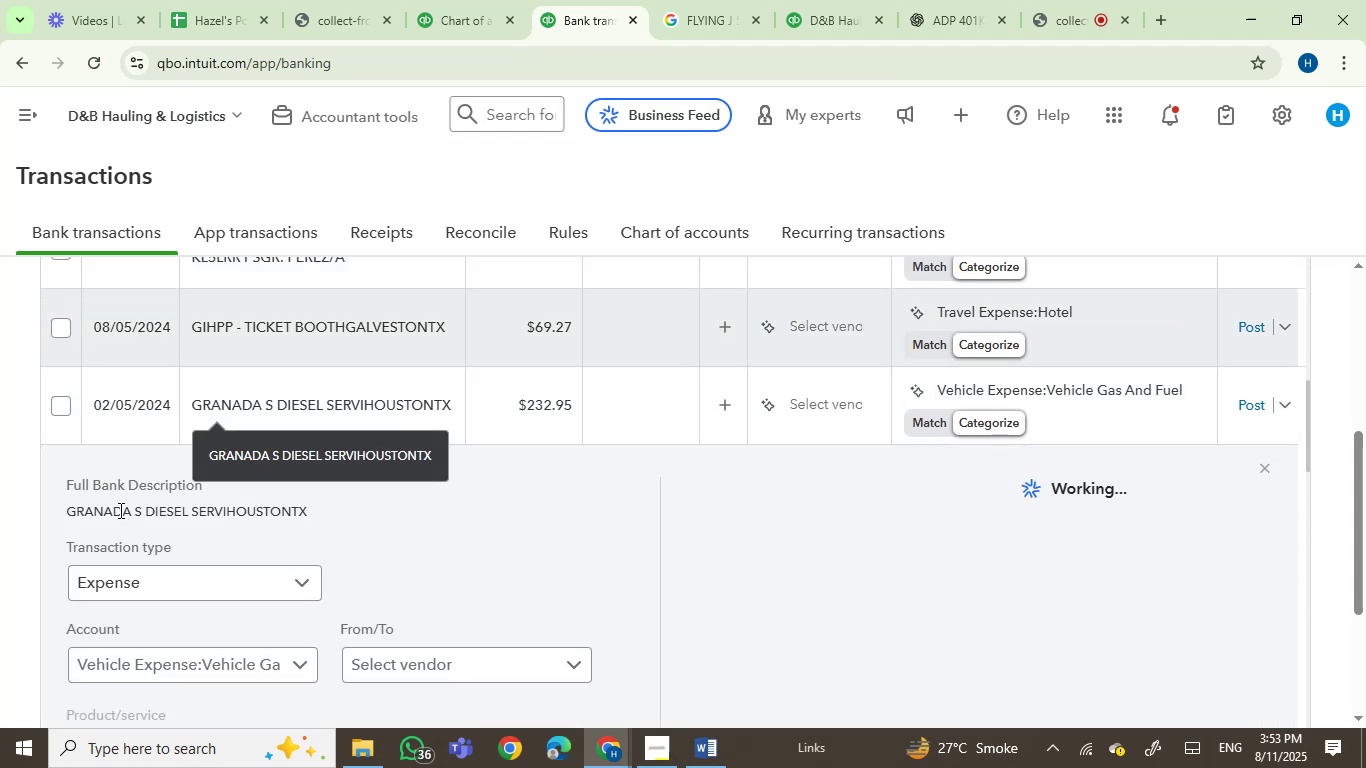 
left_click_drag(start_coordinate=[119, 510], to_coordinate=[164, 510])
 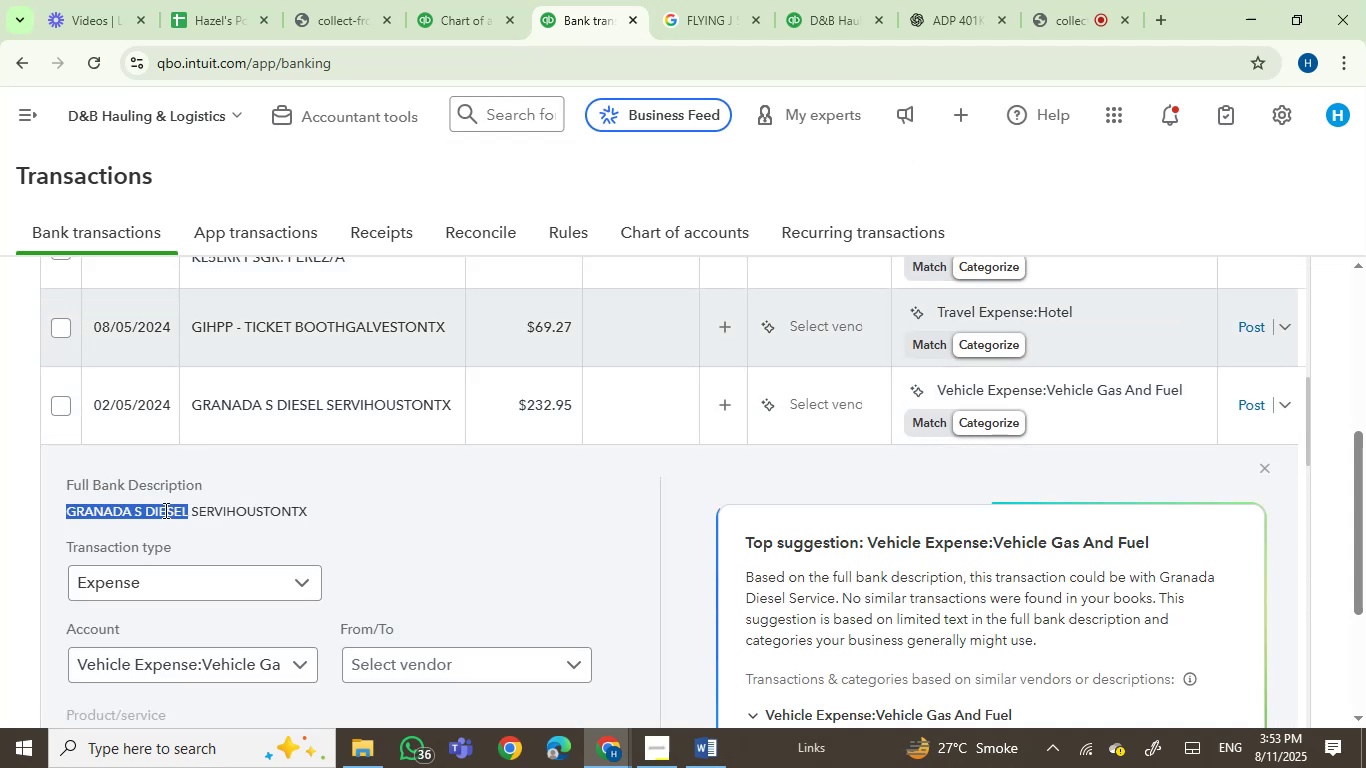 
key(Control+C)
 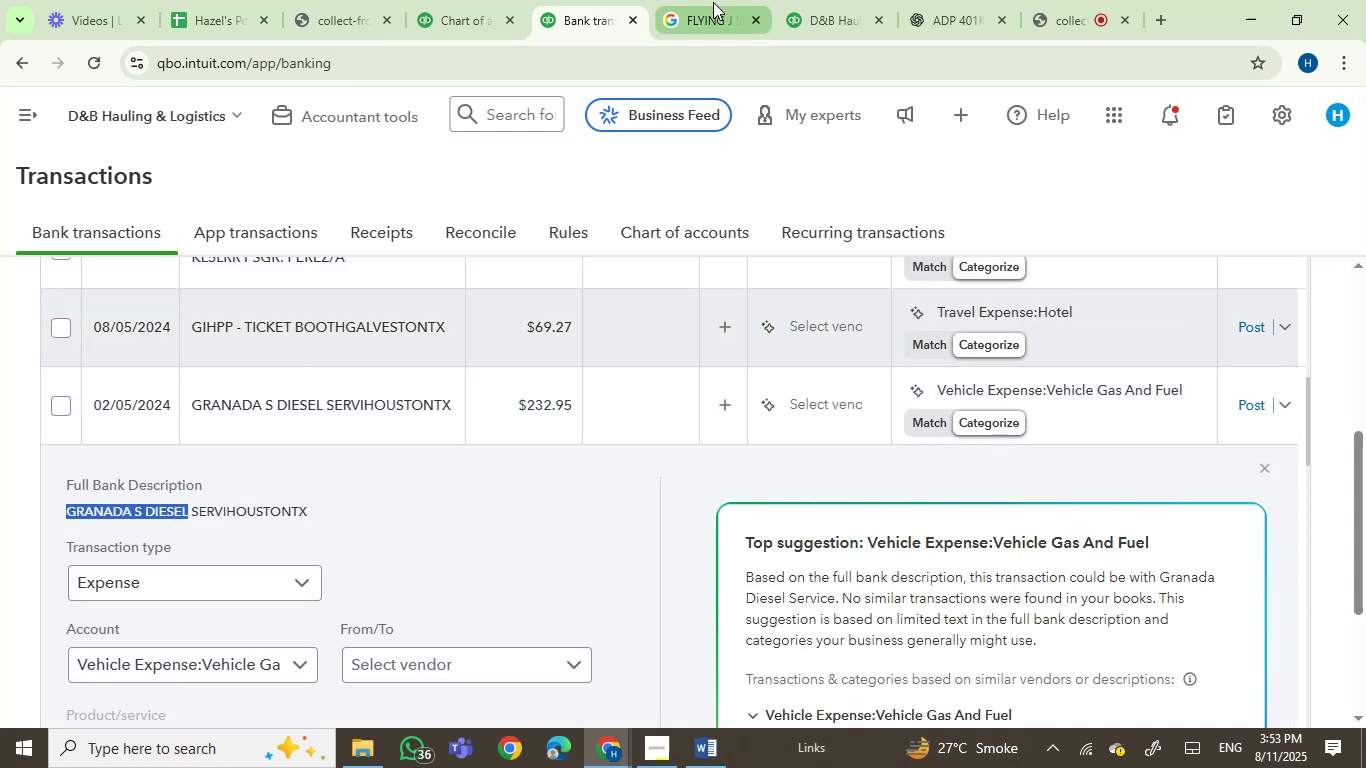 
left_click([829, 3])
 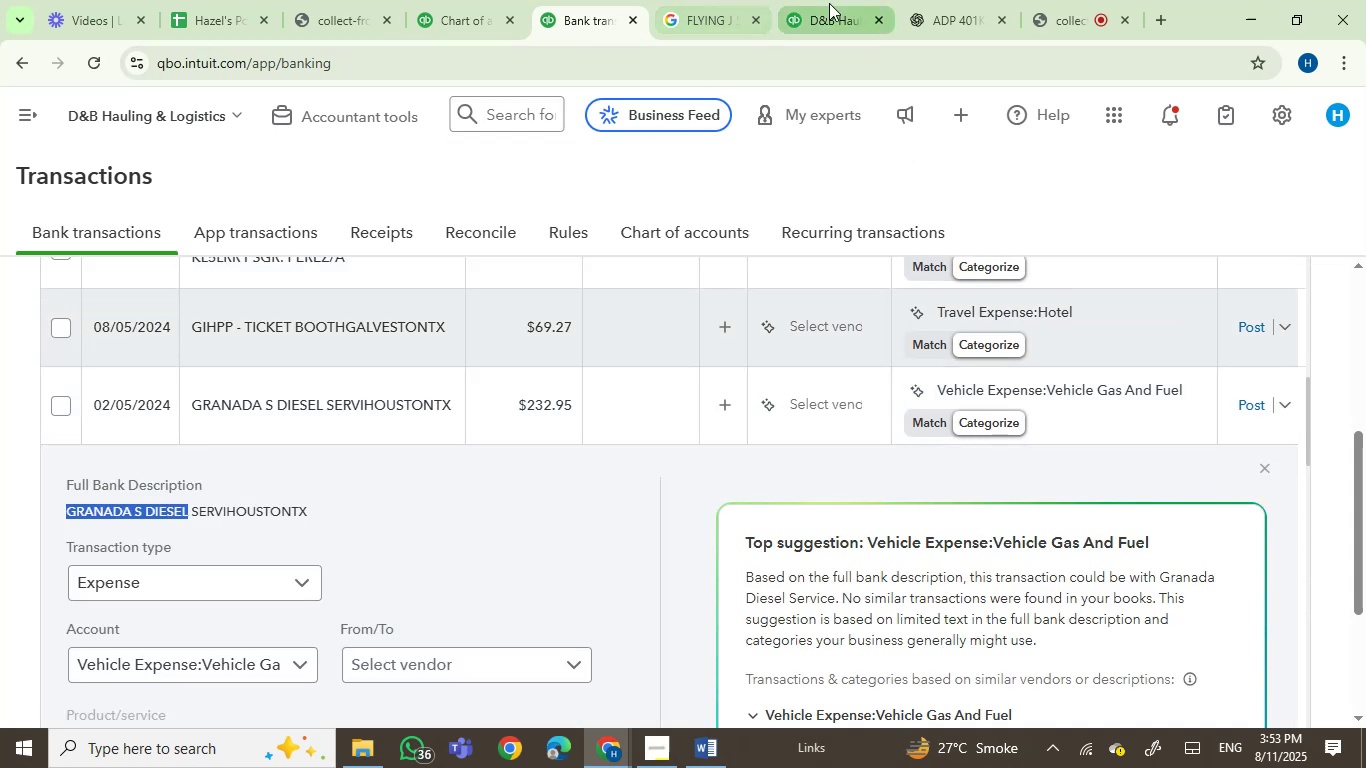 
key(Control+A)
 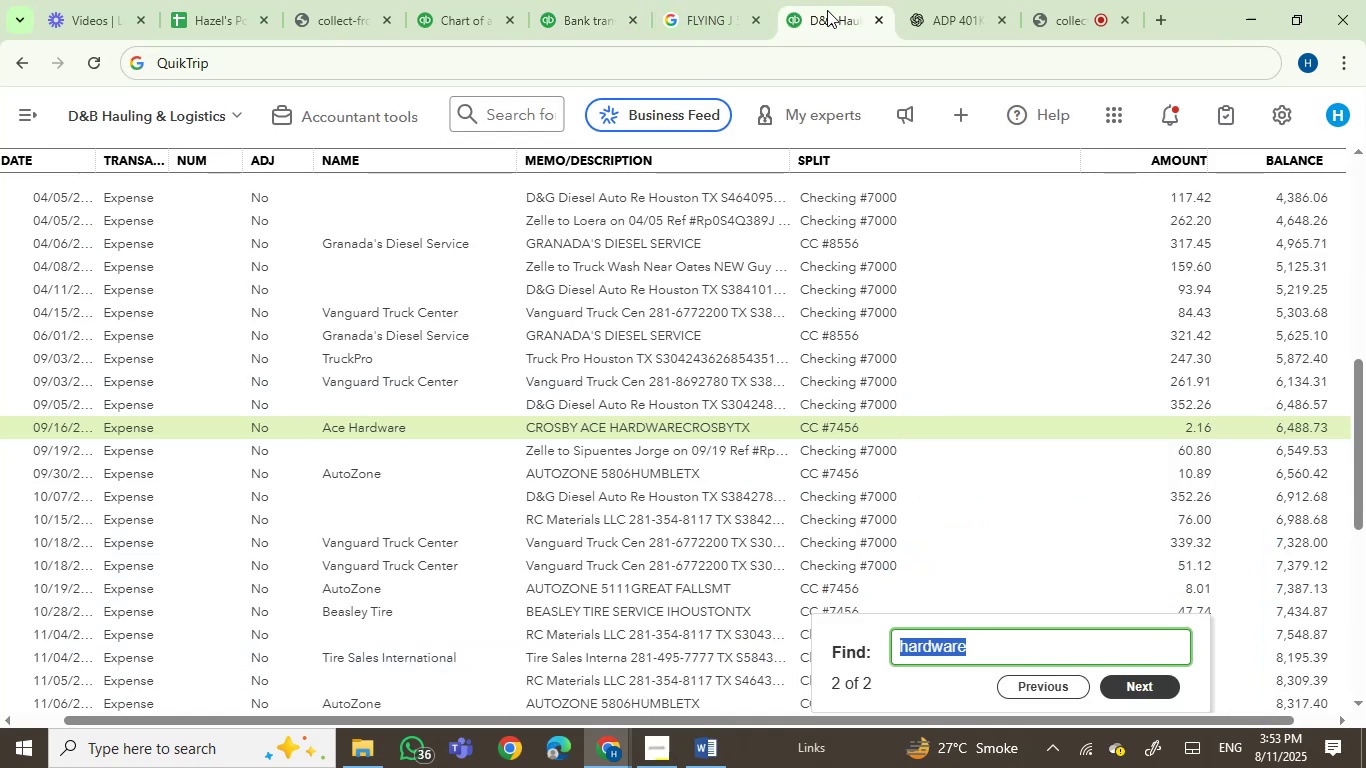 
key(Control+V)
 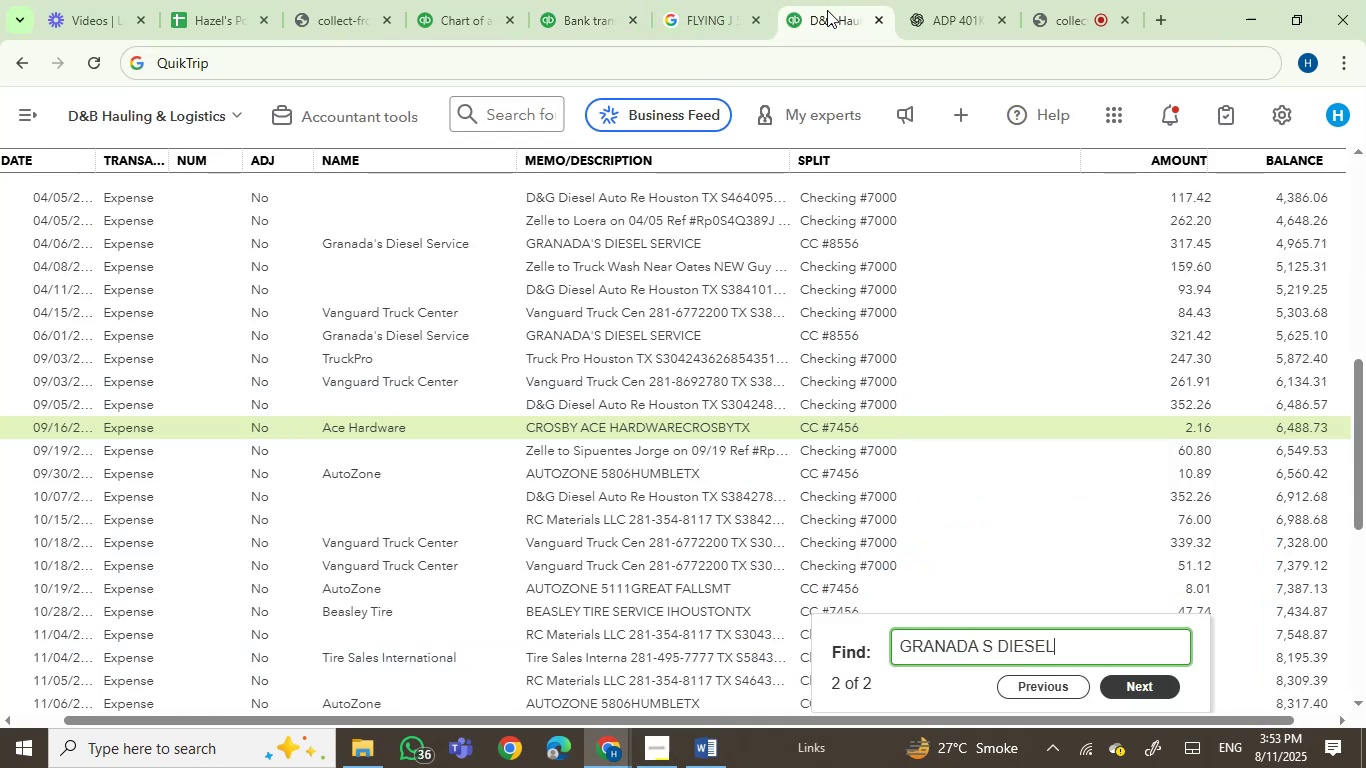 
key(Enter)
 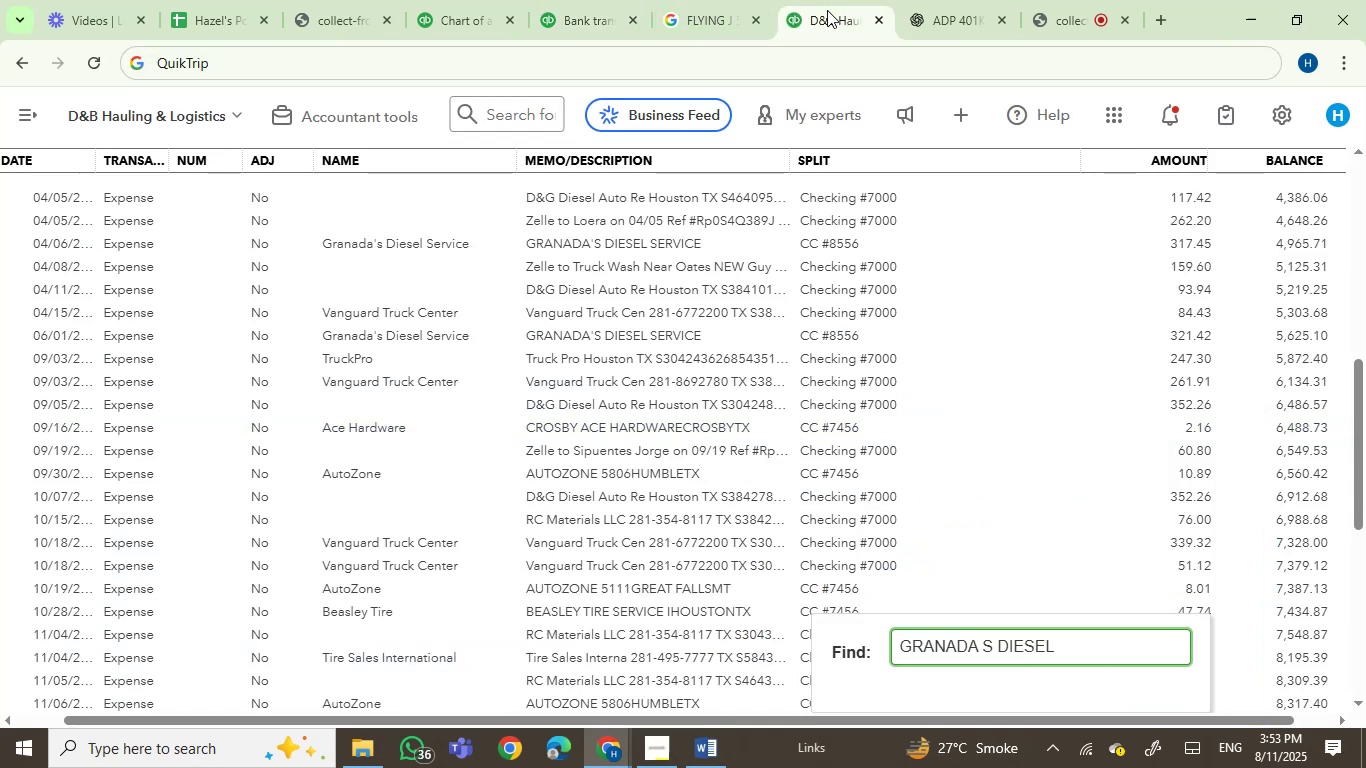 
key(Enter)
 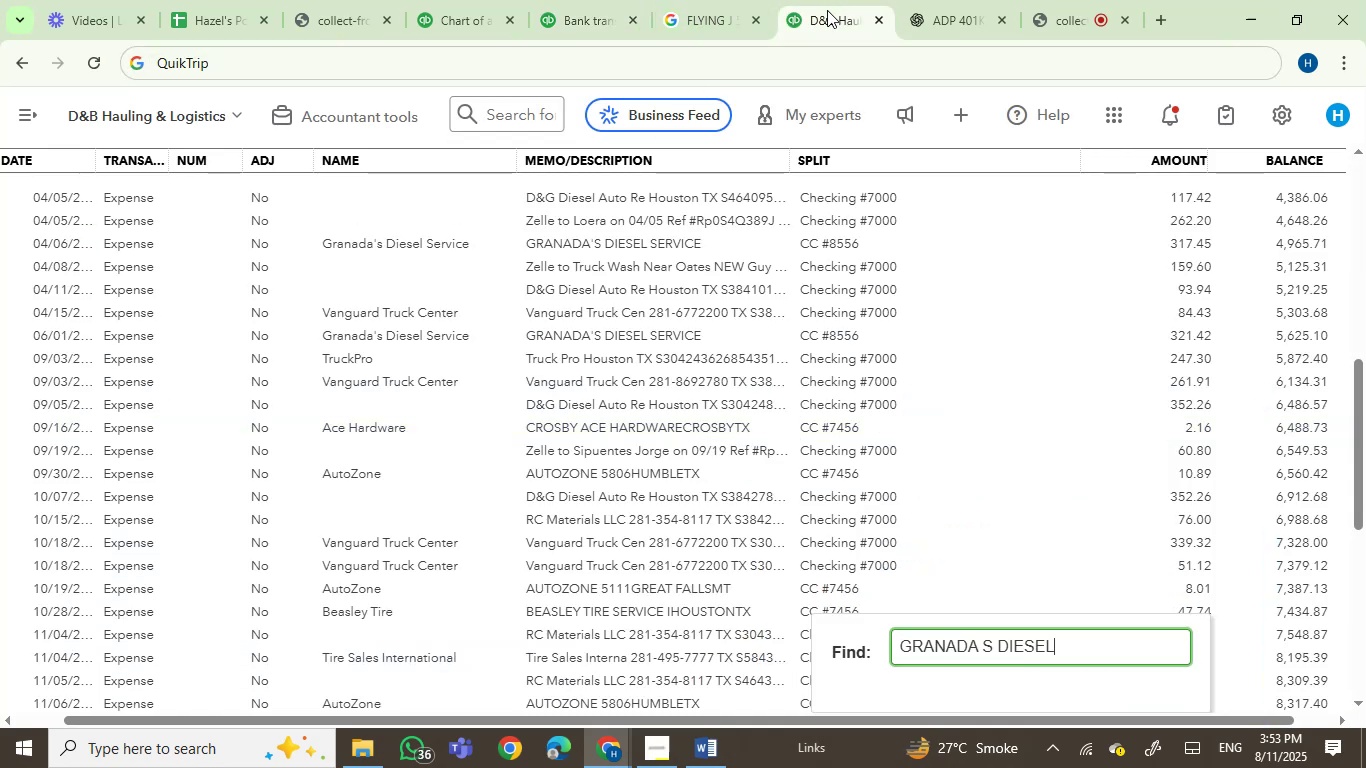 
key(Enter)
 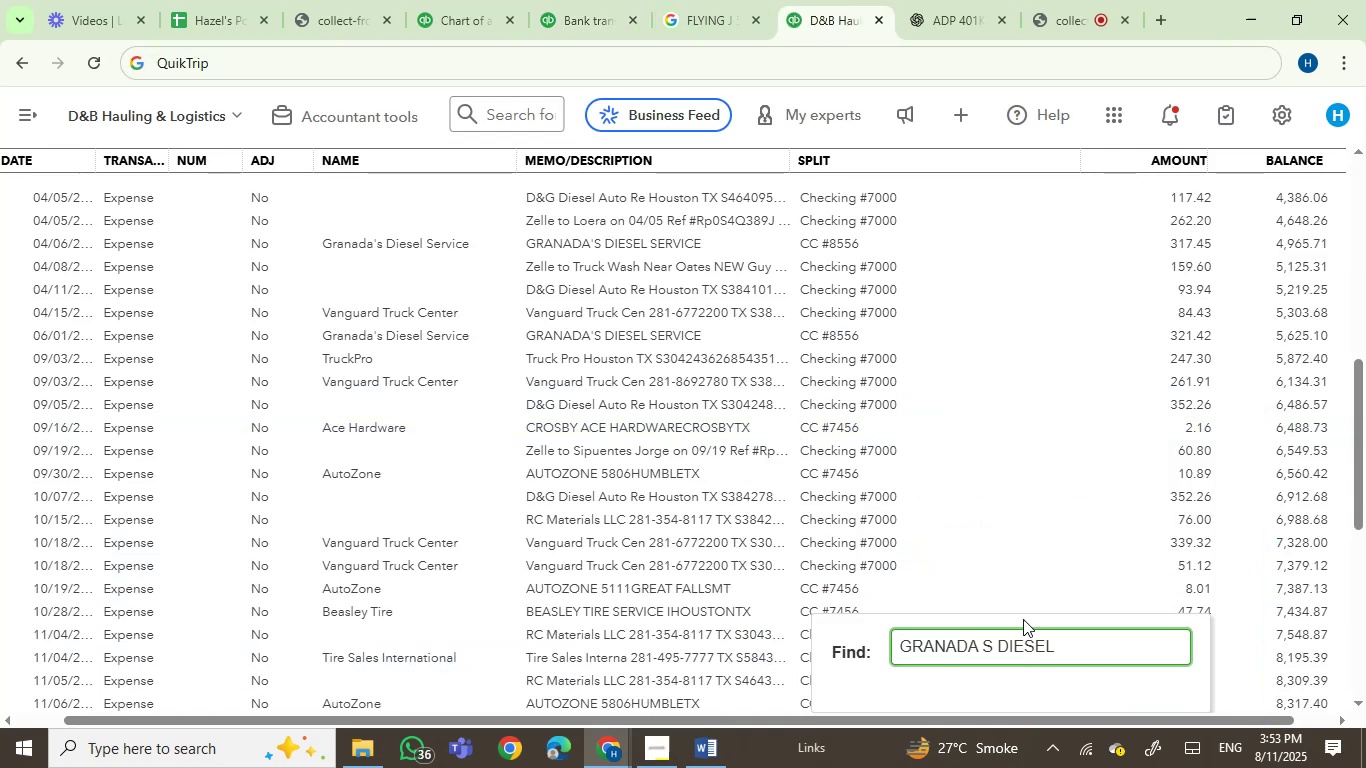 
key(Enter)
 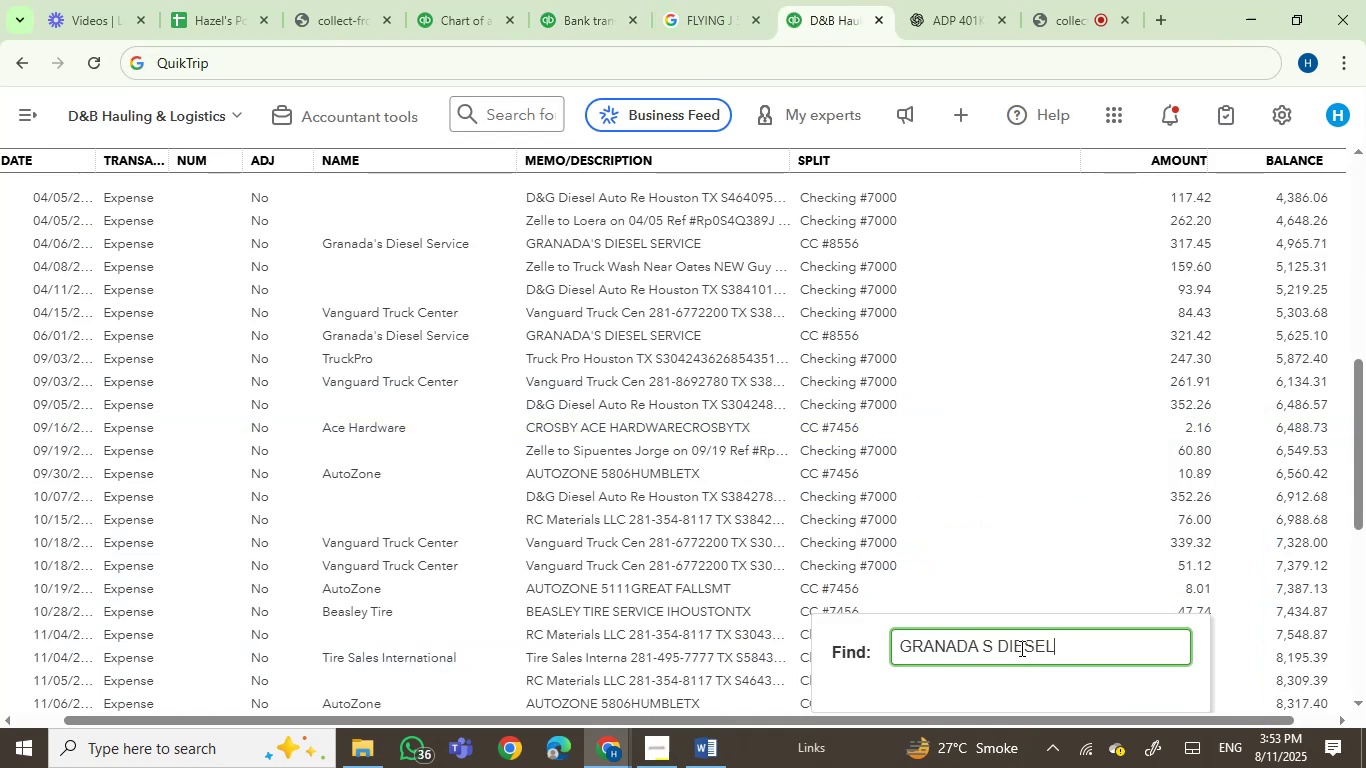 
double_click([1020, 648])
 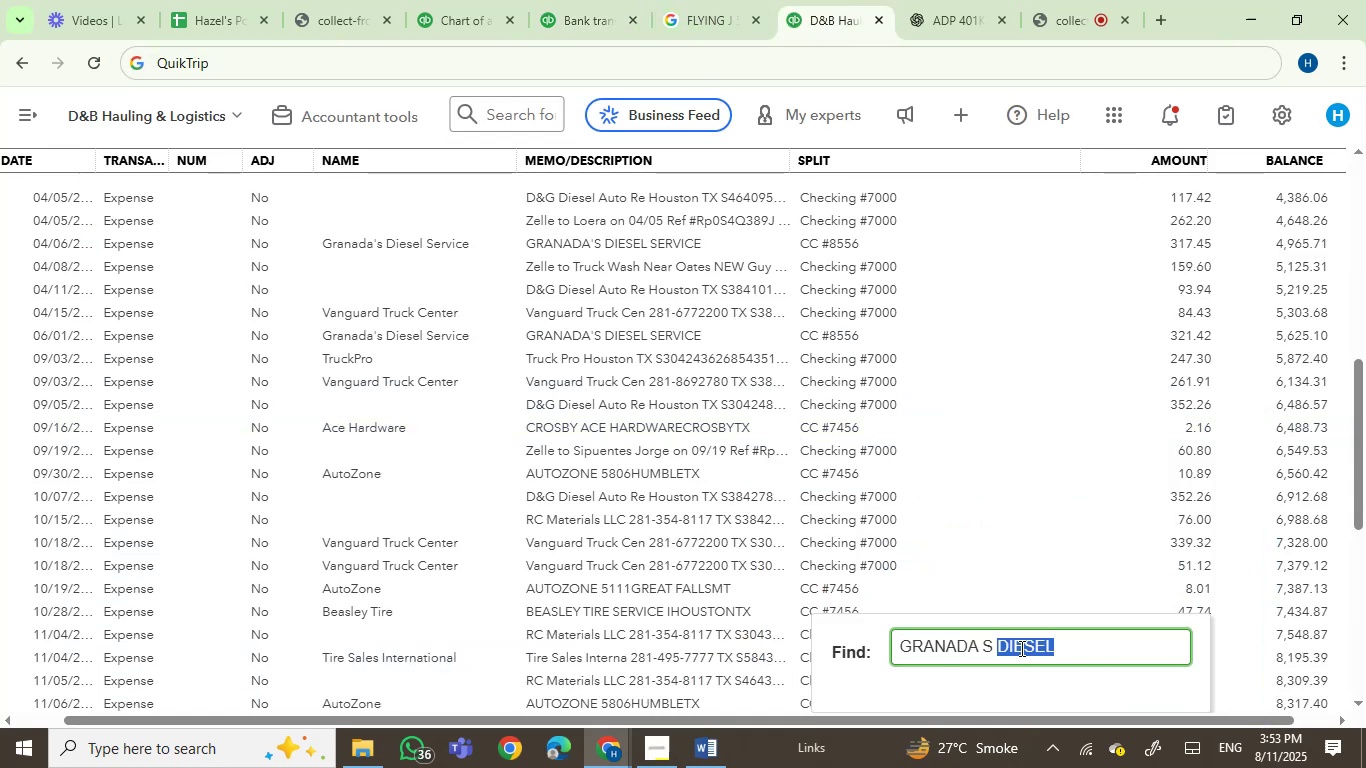 
key(Backspace)
 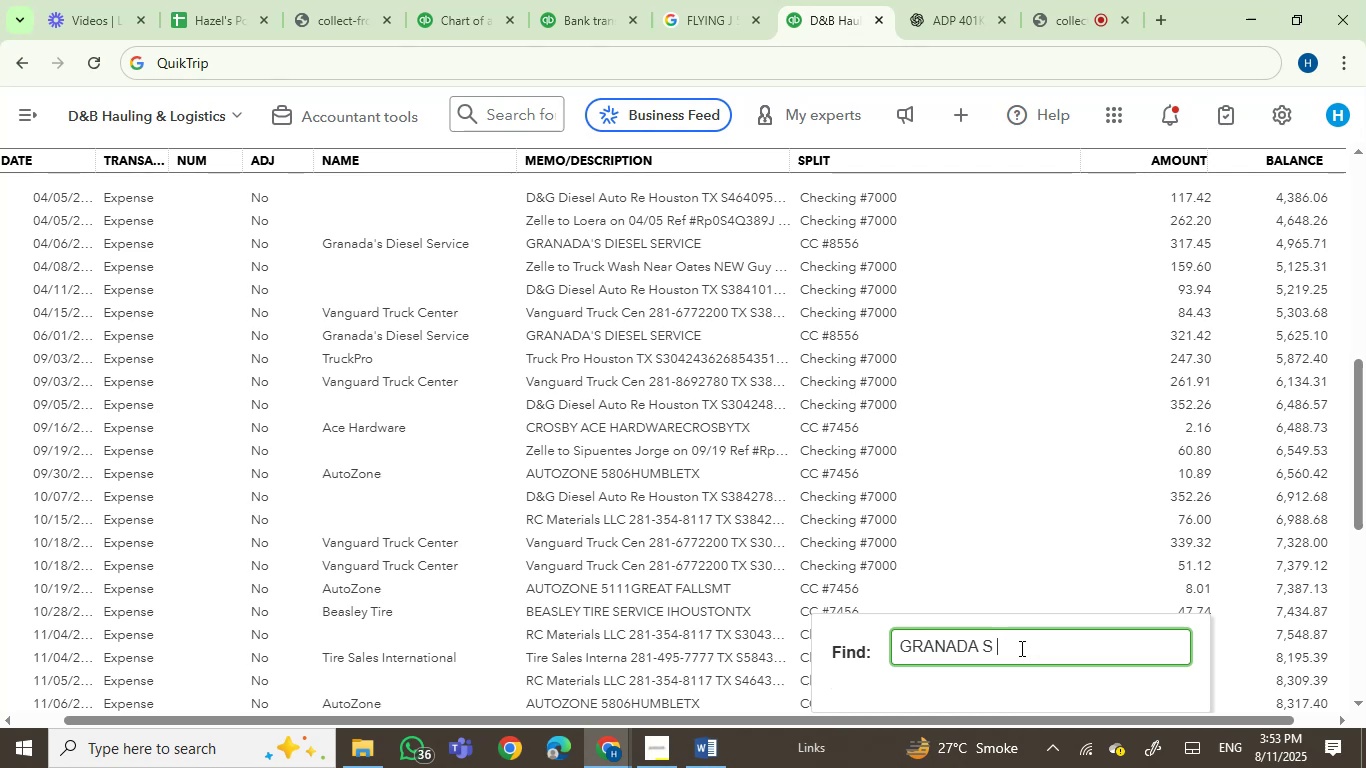 
key(Backspace)
 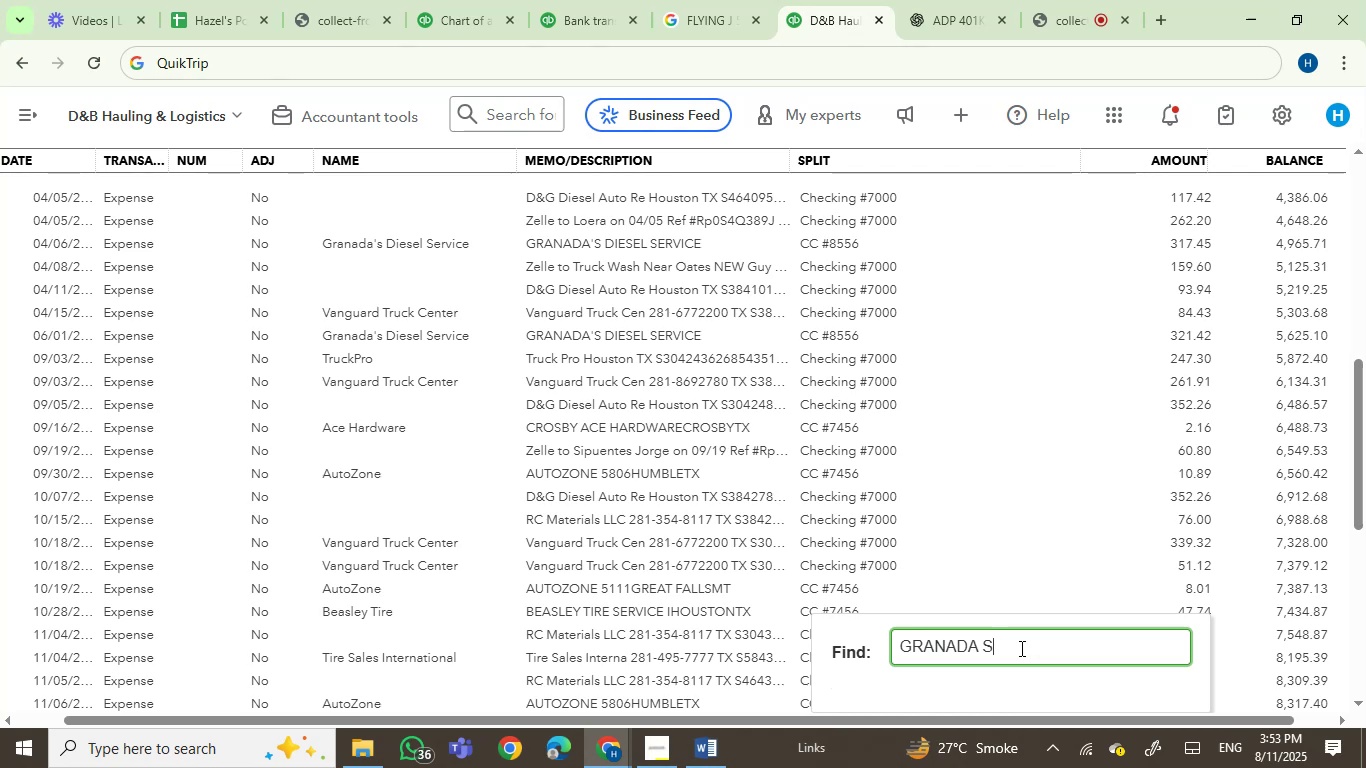 
key(Backspace)
 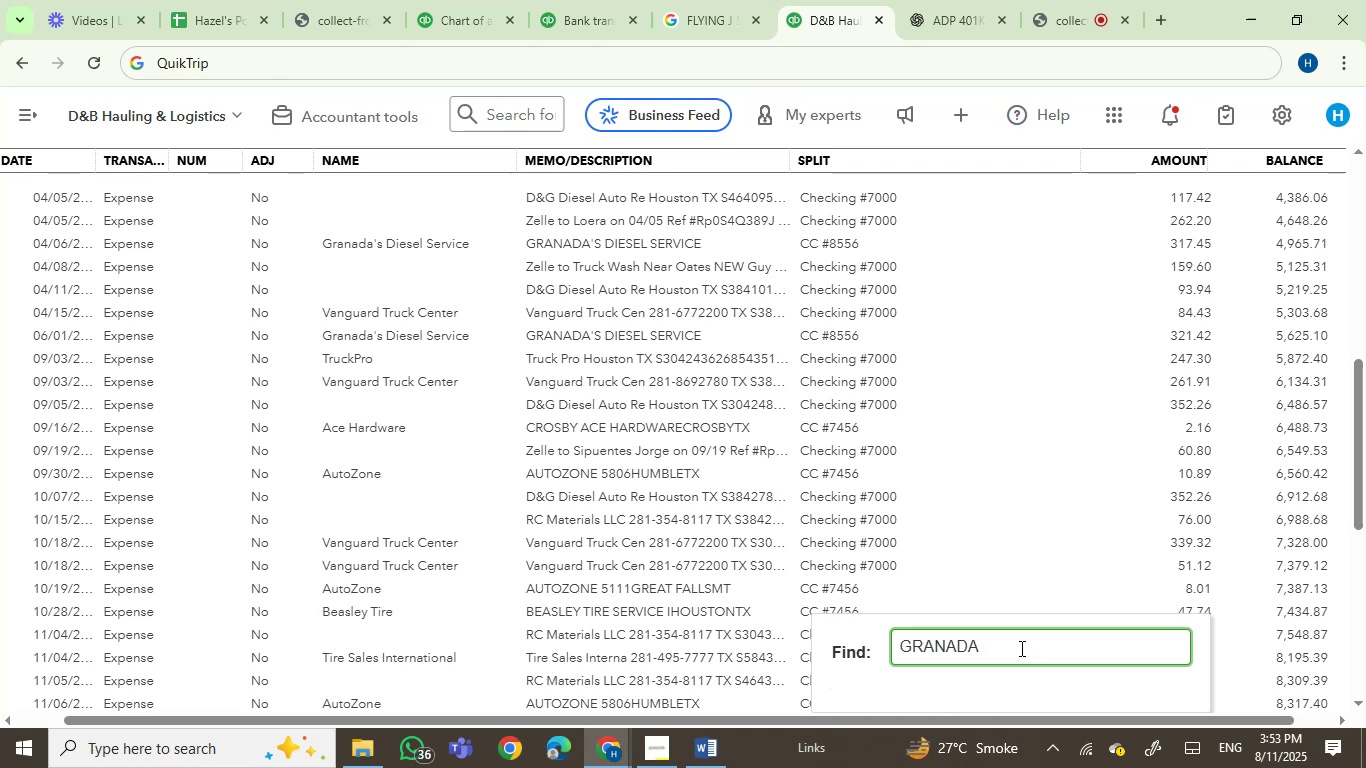 
key(Enter)
 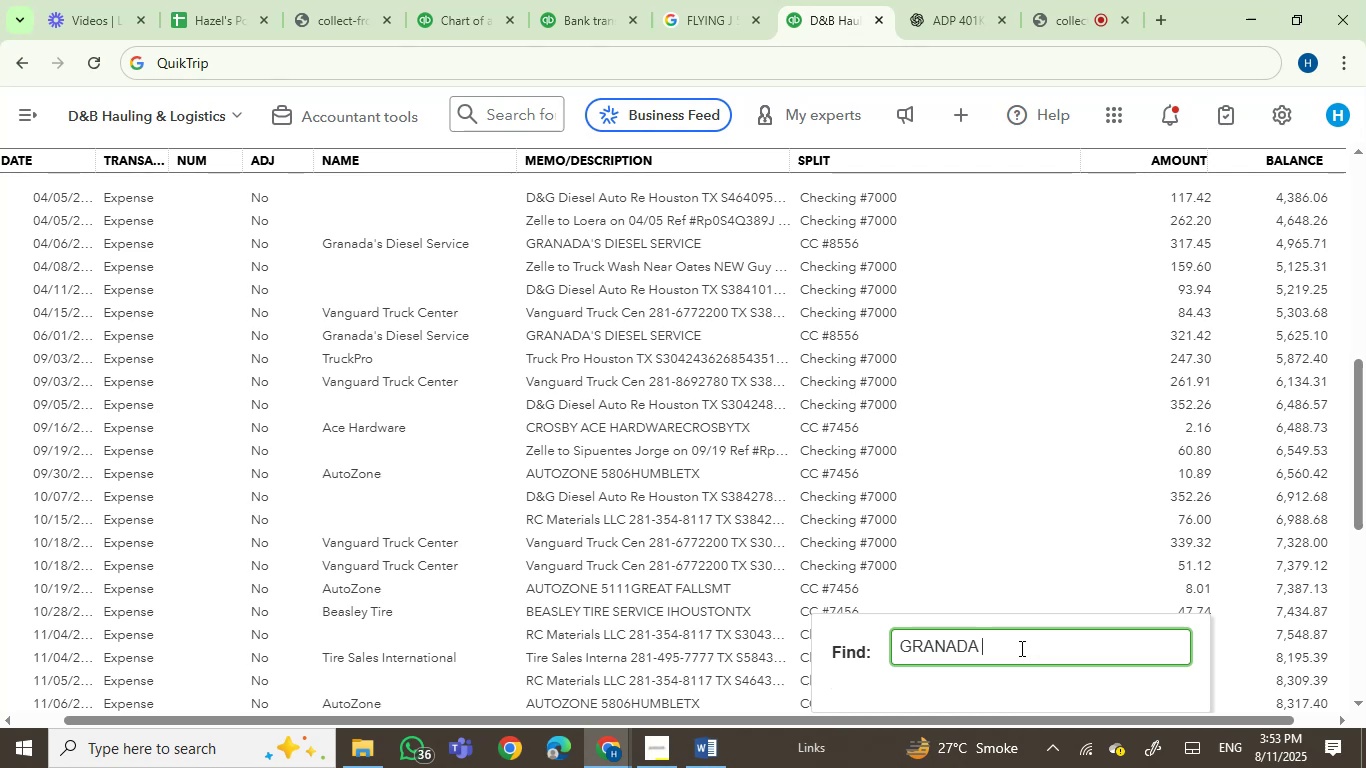 
key(Backspace)
 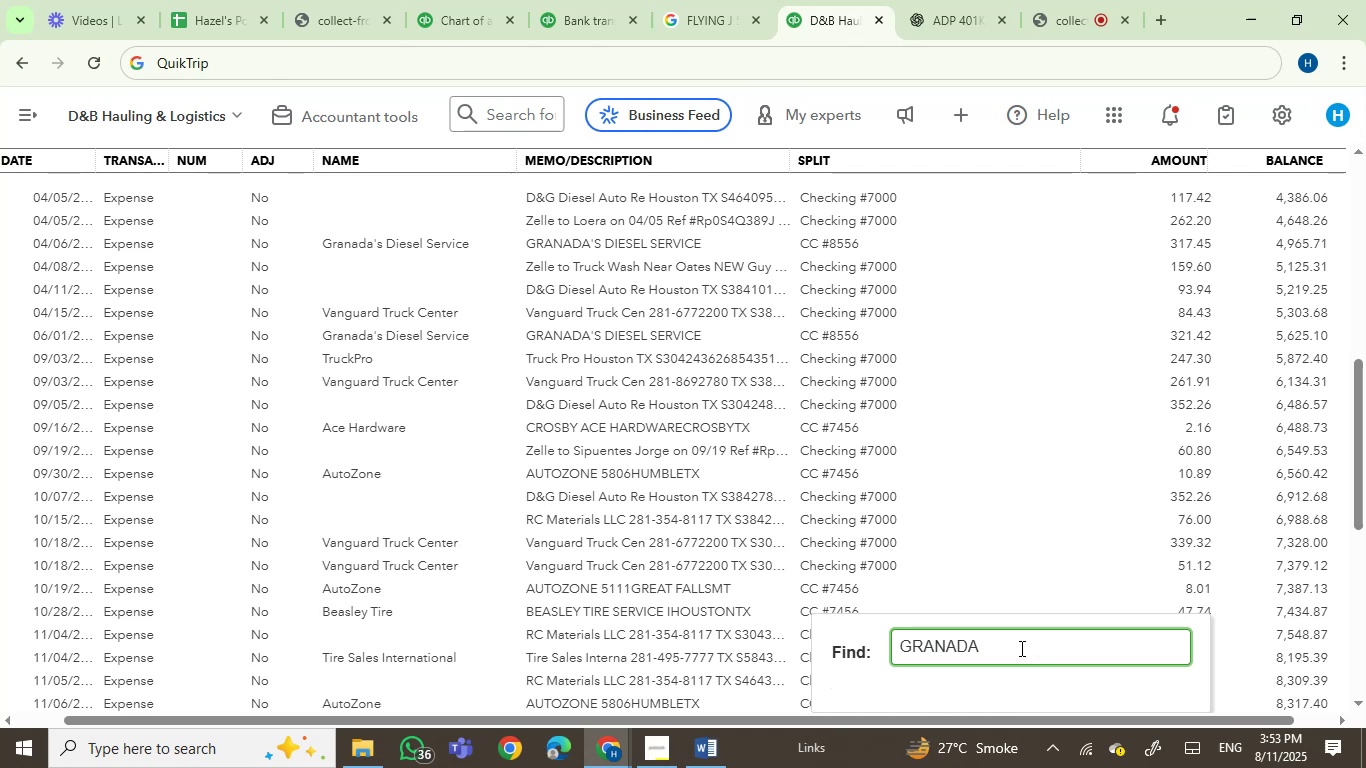 
key(Enter)
 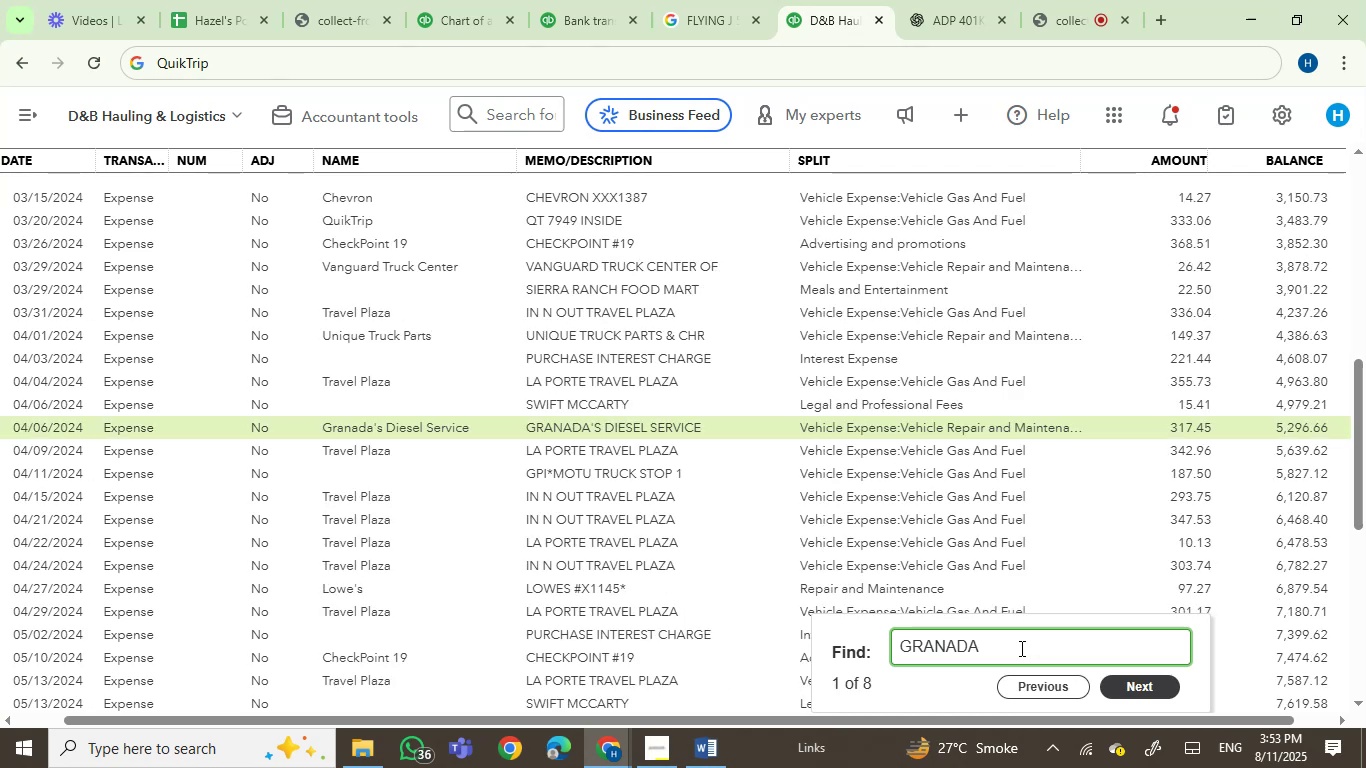 
key(Enter)
 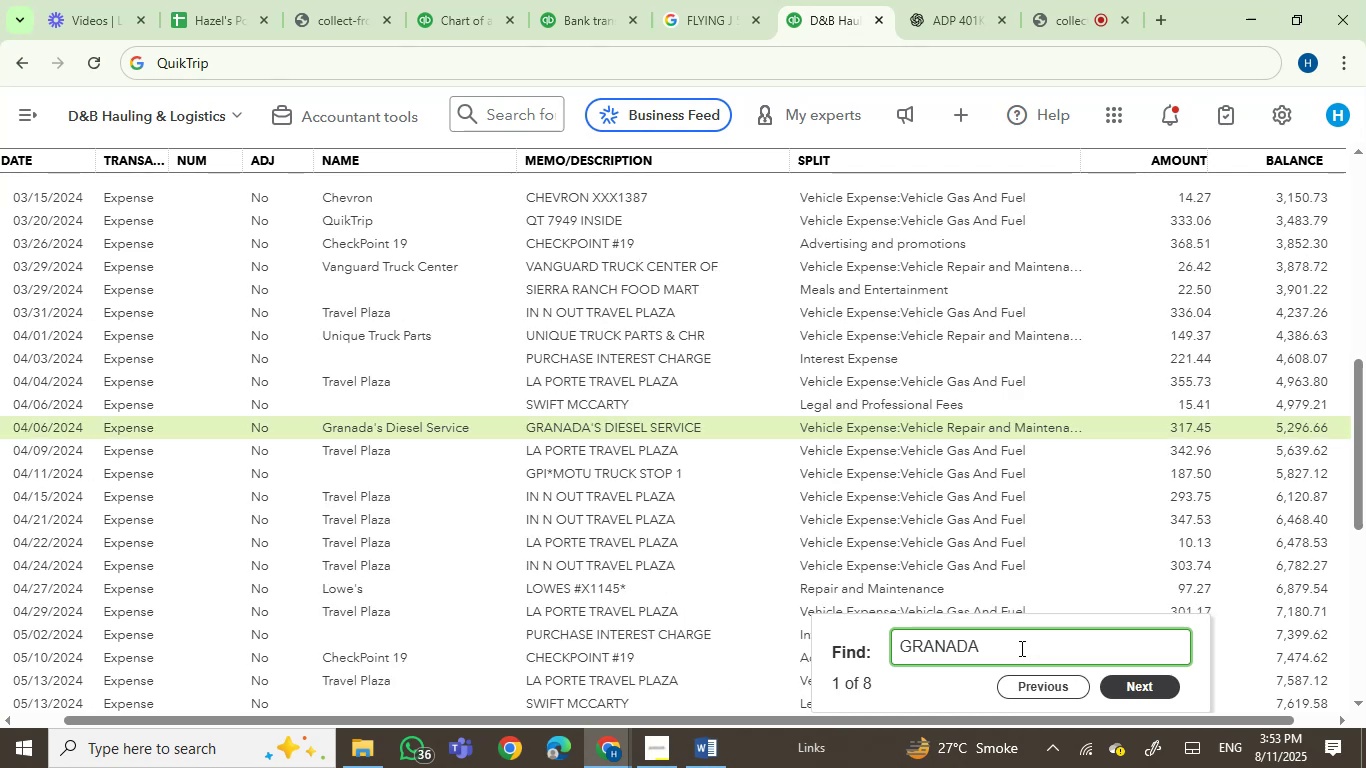 
key(Enter)
 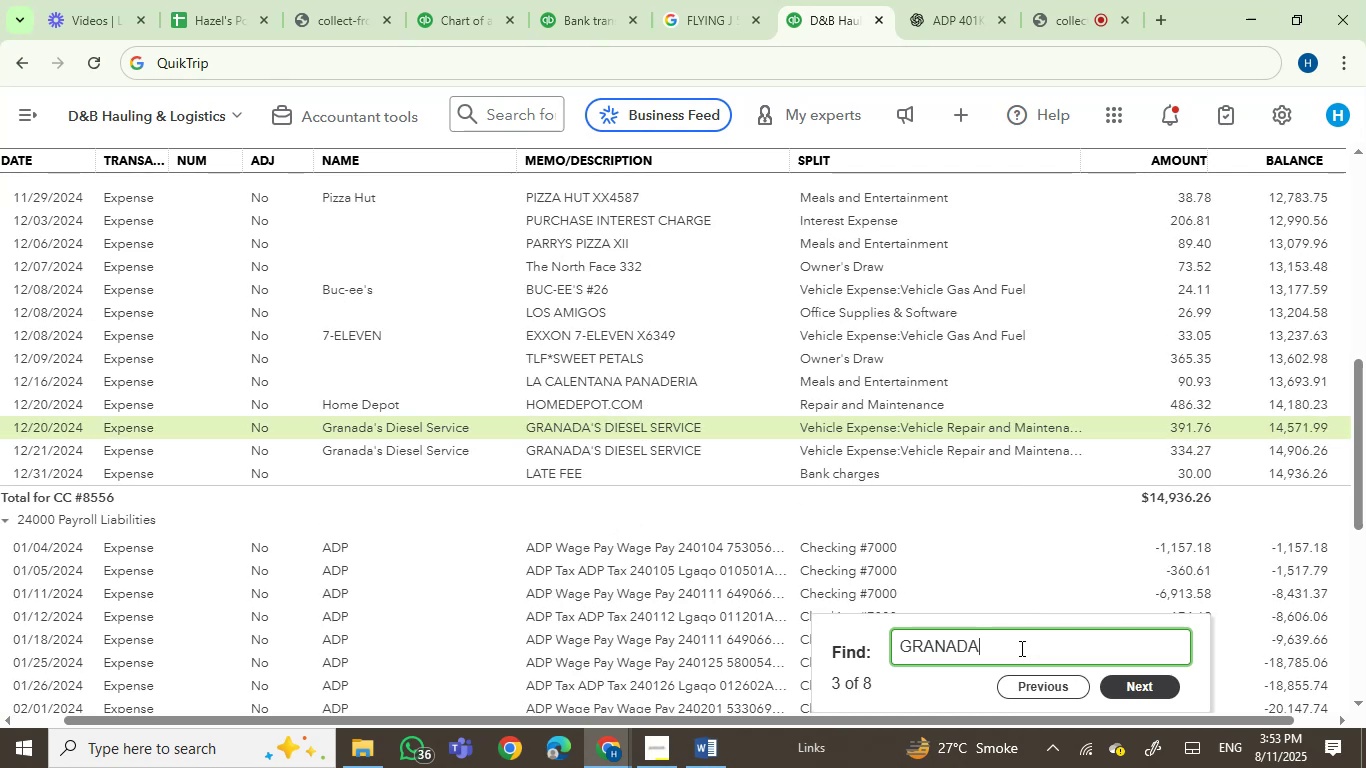 
key(Enter)
 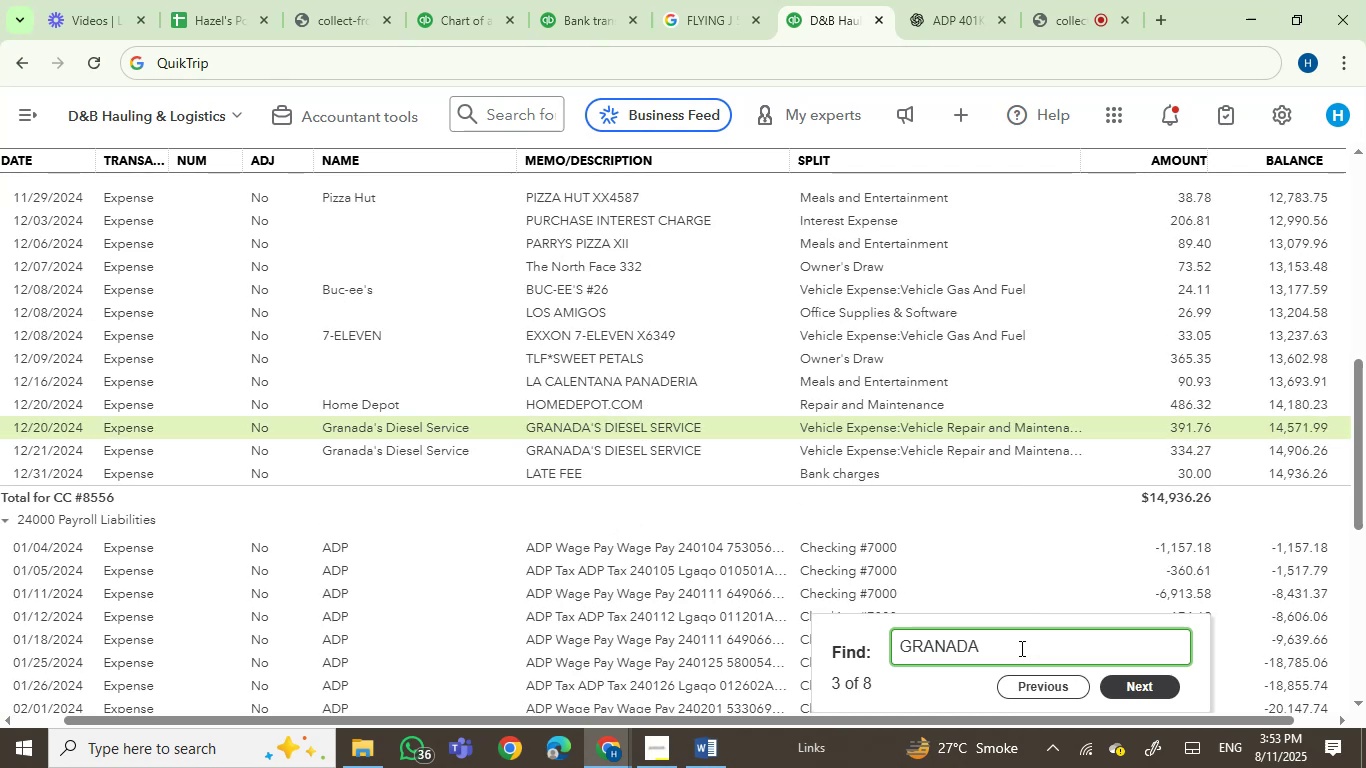 
key(Enter)
 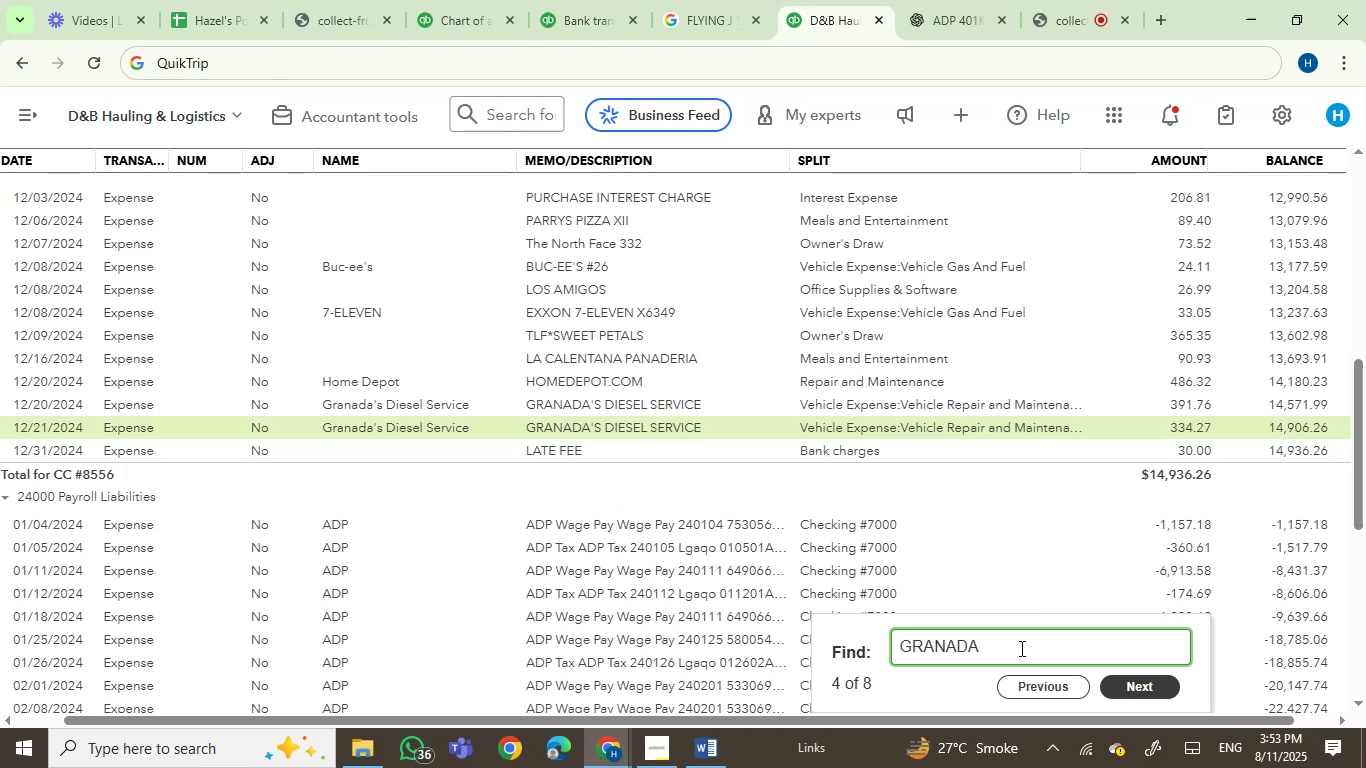 
key(Enter)
 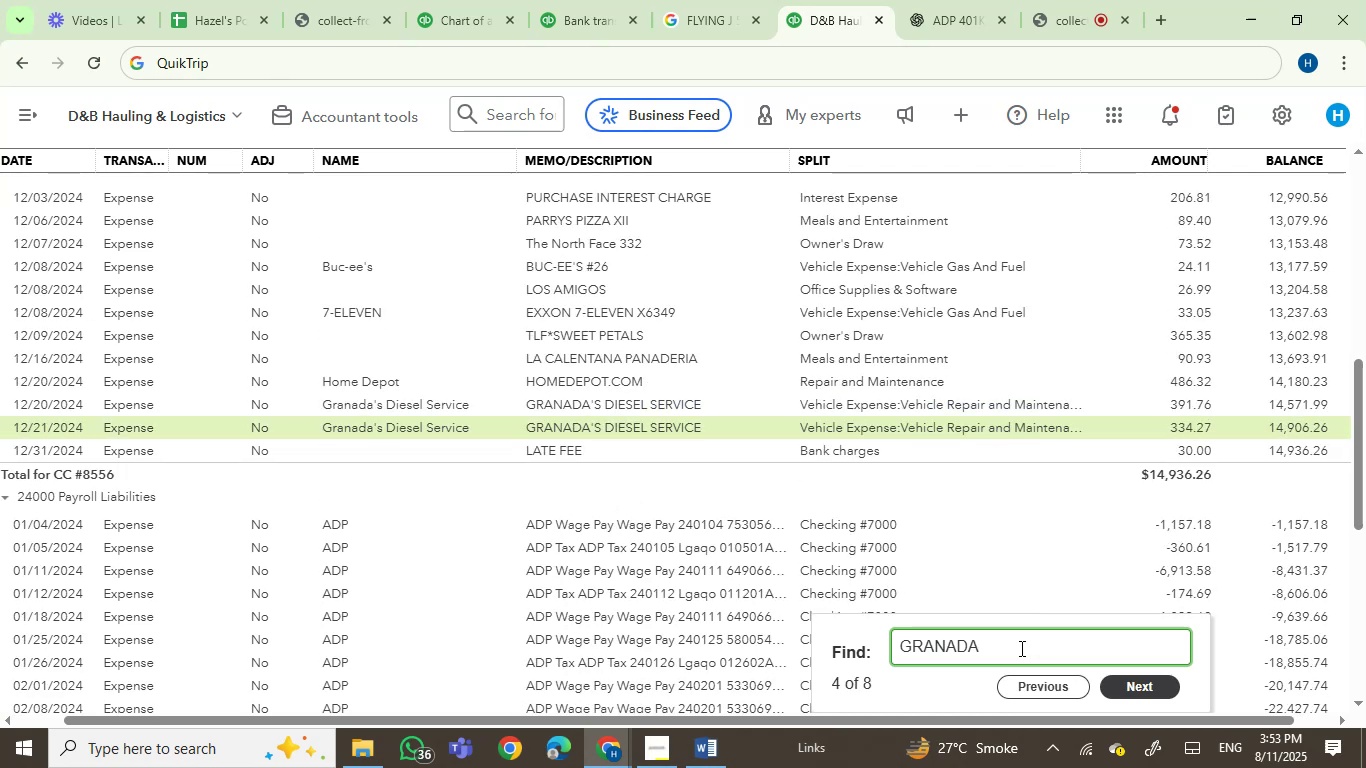 
key(Enter)
 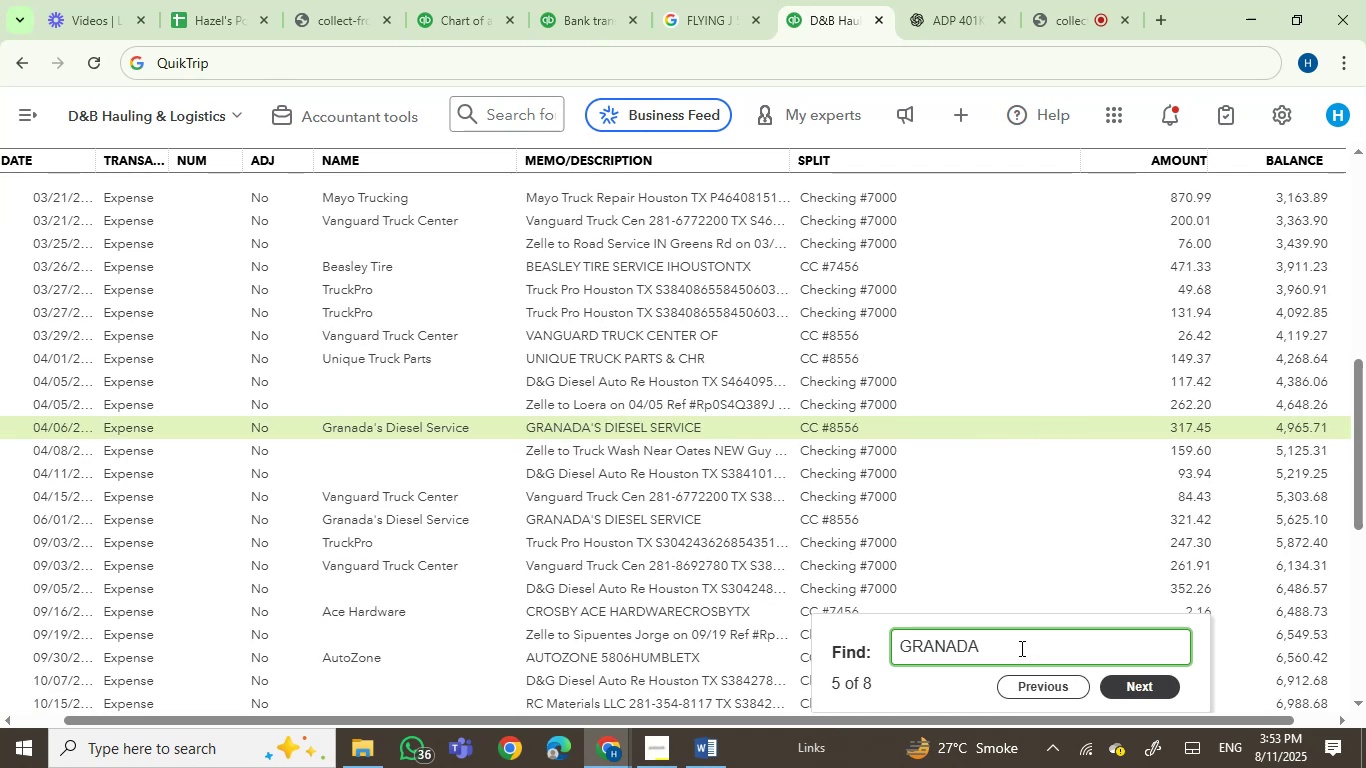 
key(Enter)
 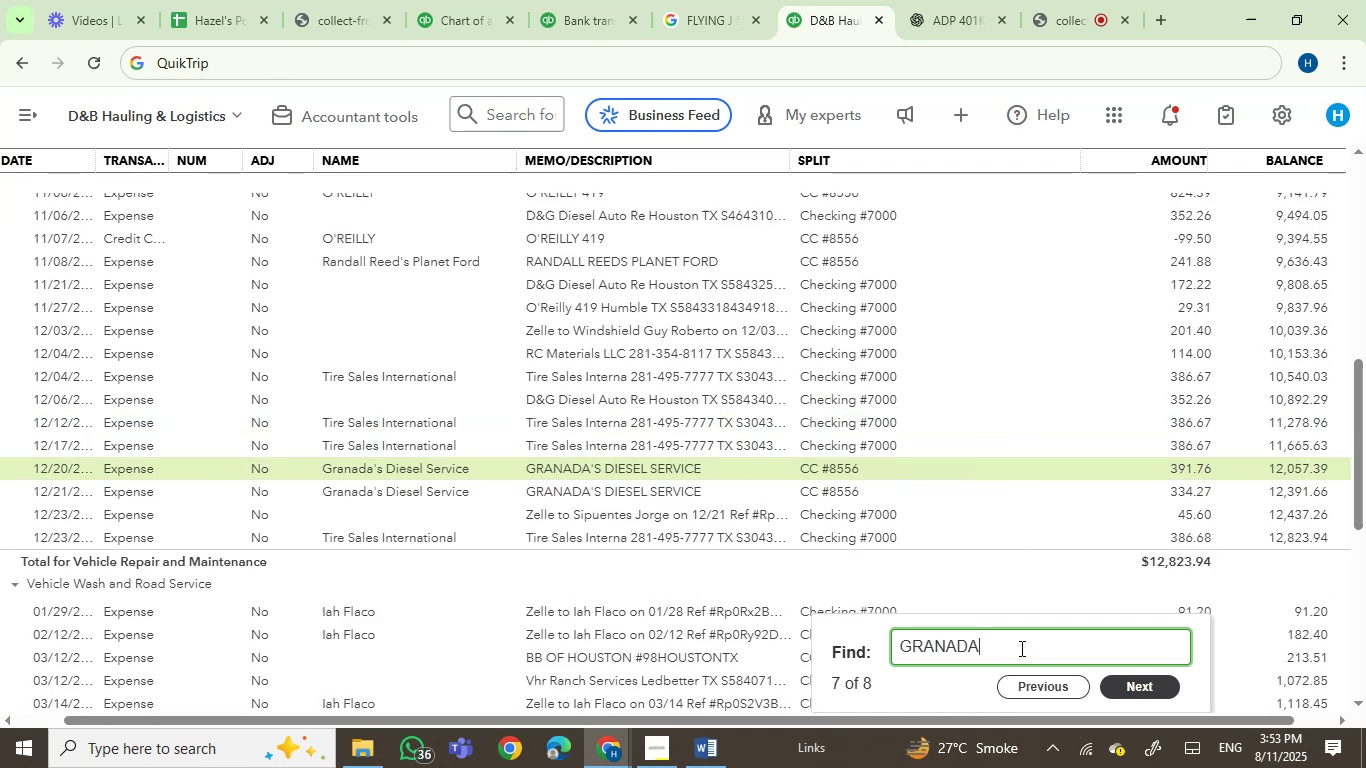 
key(Enter)
 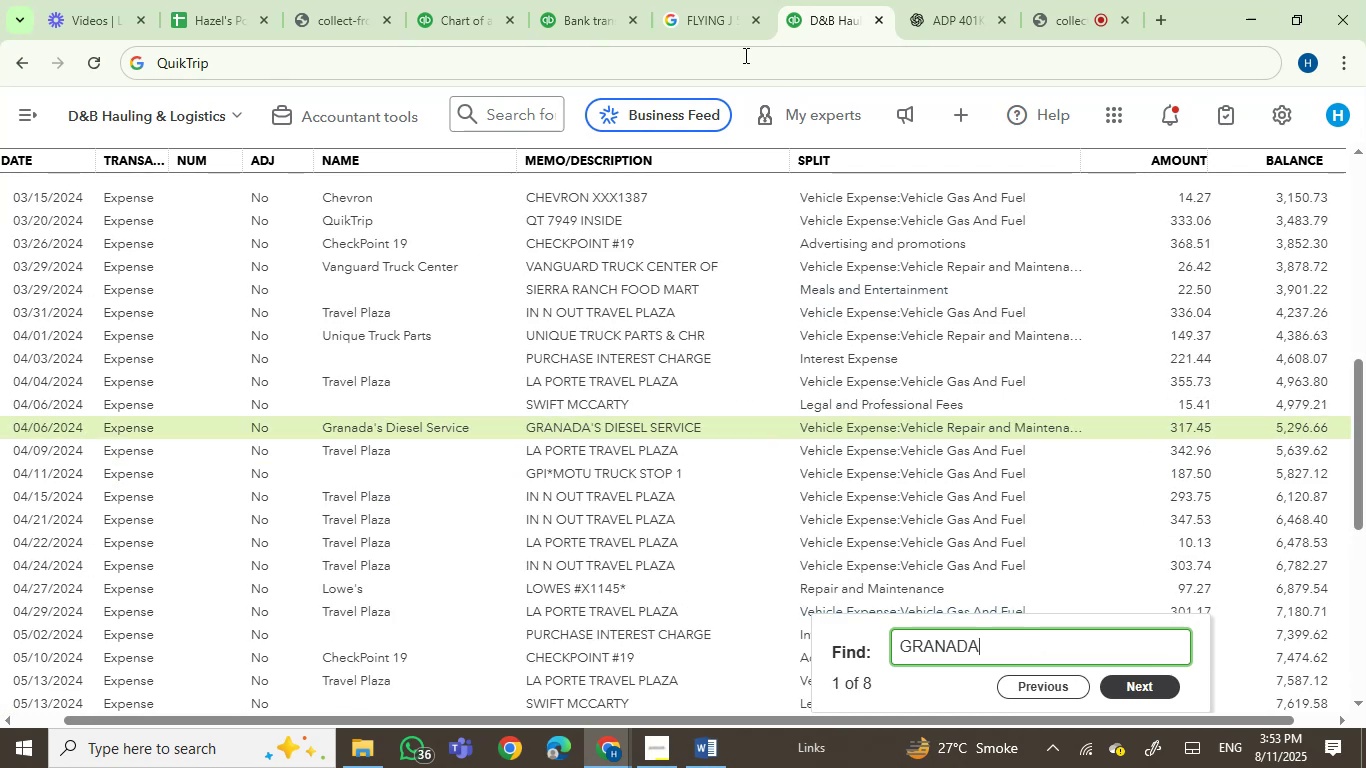 
left_click([583, 0])
 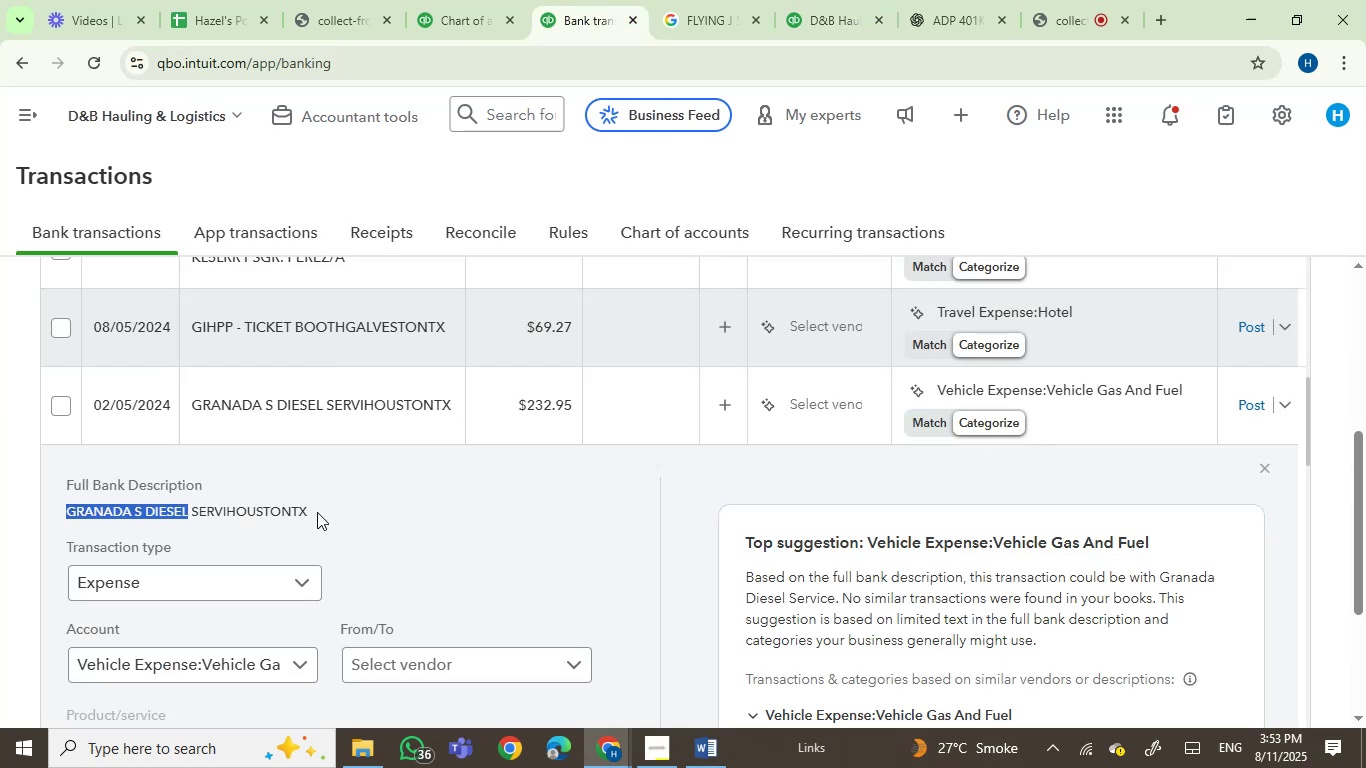 
left_click([316, 507])
 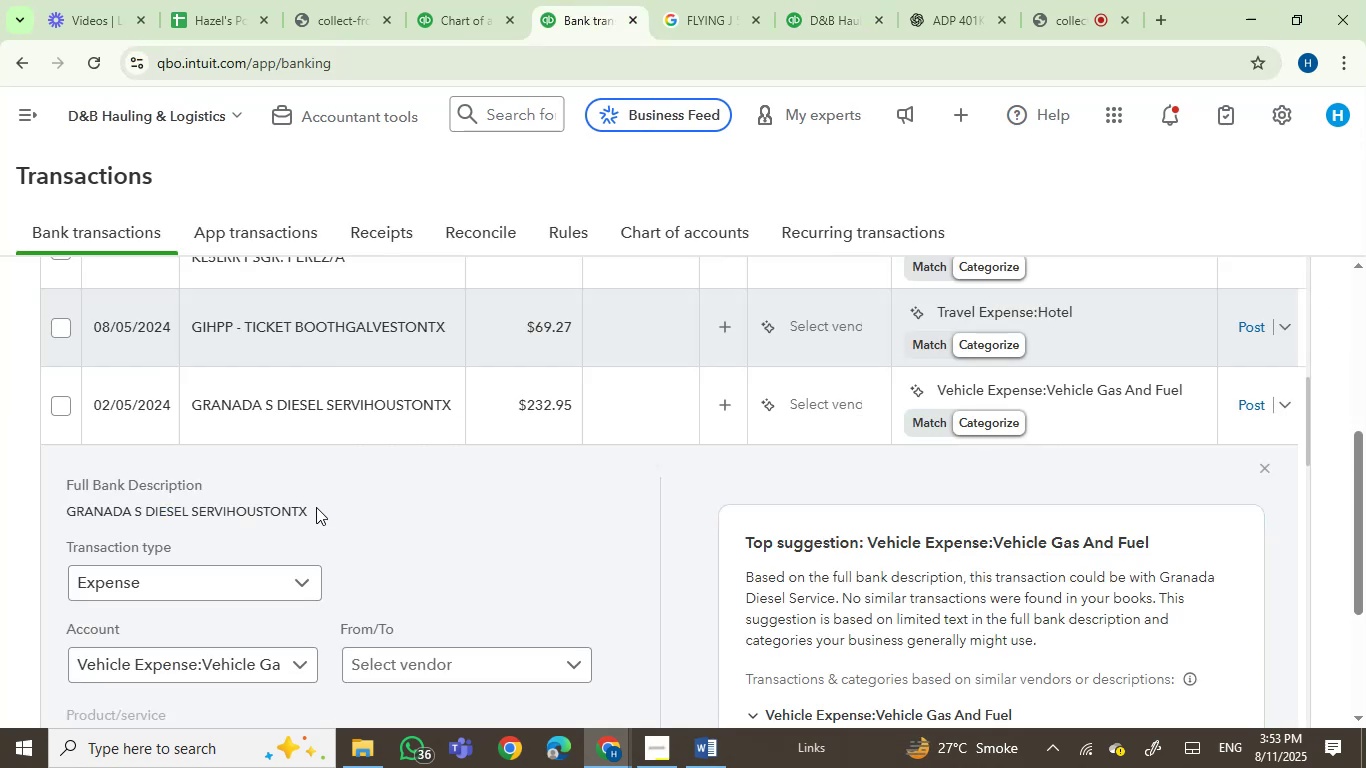 
left_click_drag(start_coordinate=[316, 507], to_coordinate=[65, 514])
 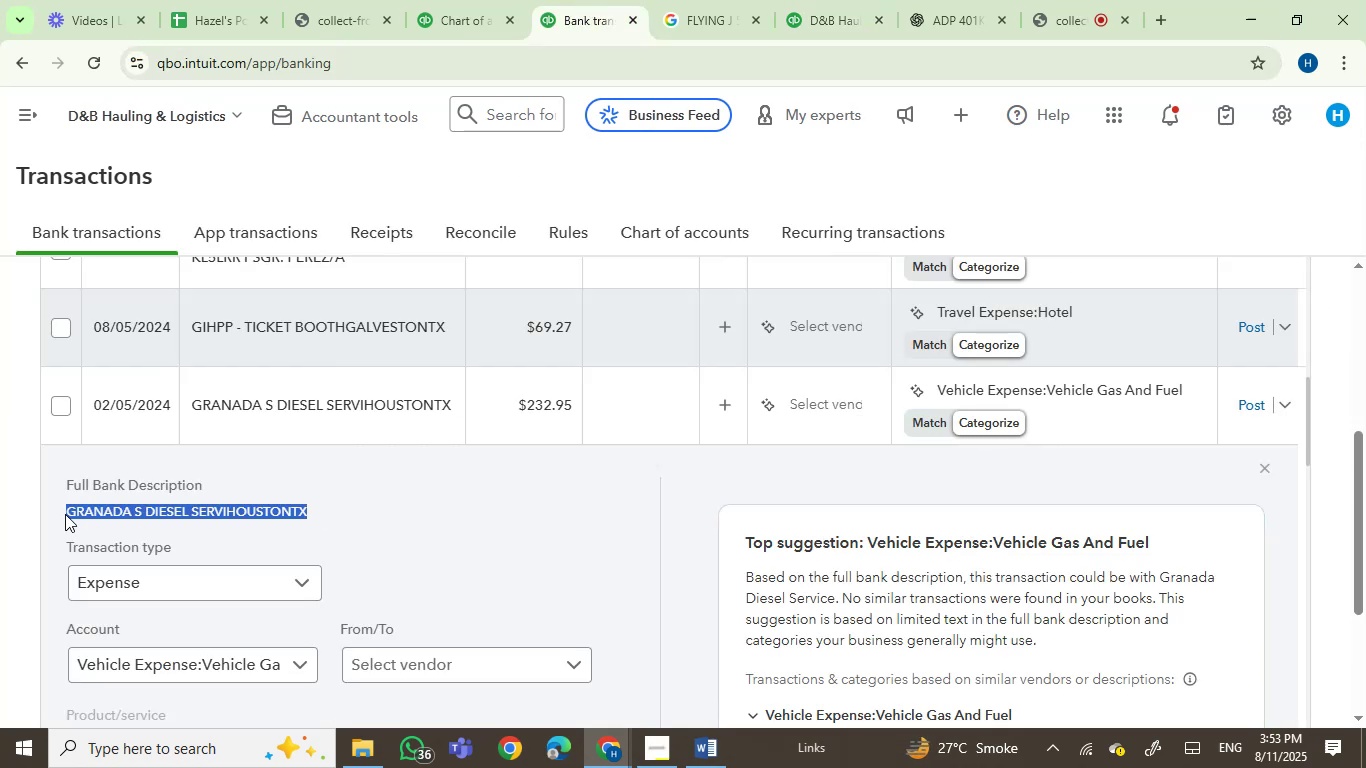 
key(Control+C)
 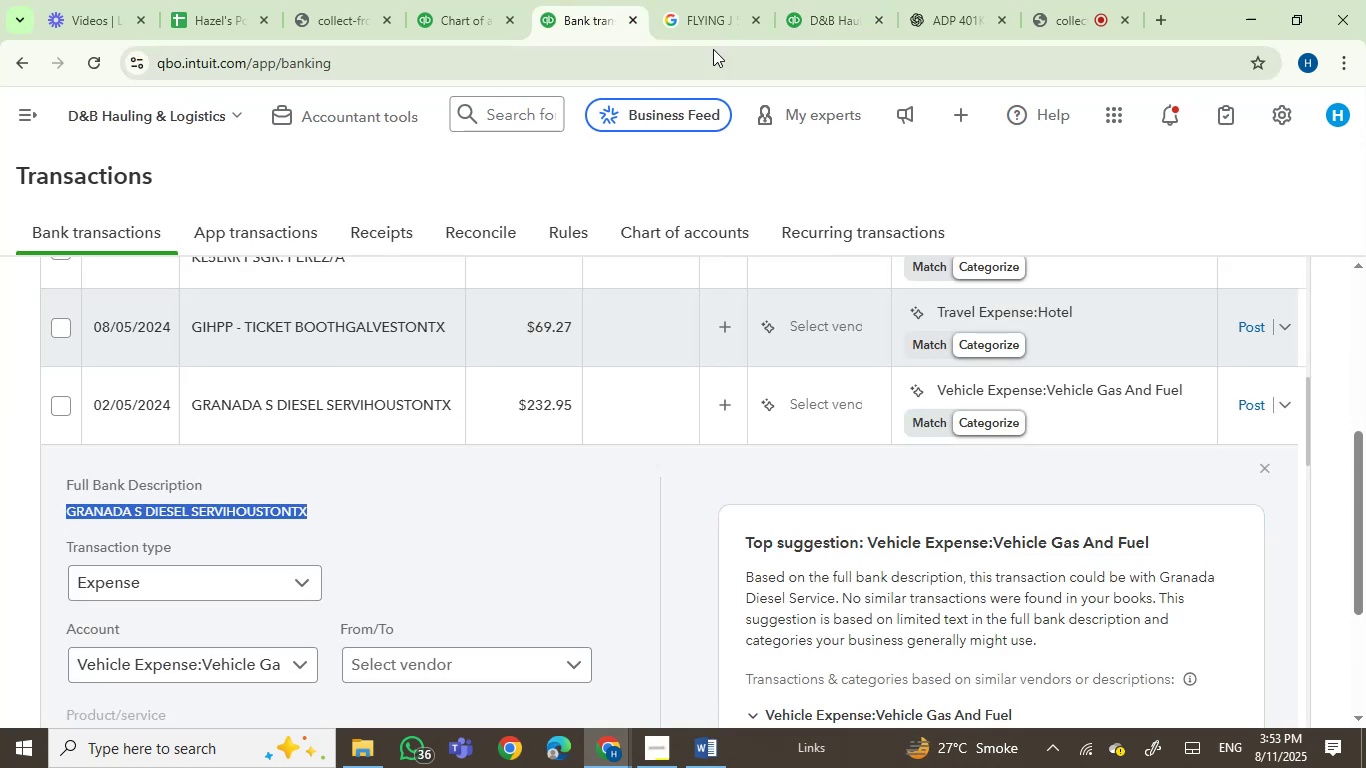 
left_click([695, 0])
 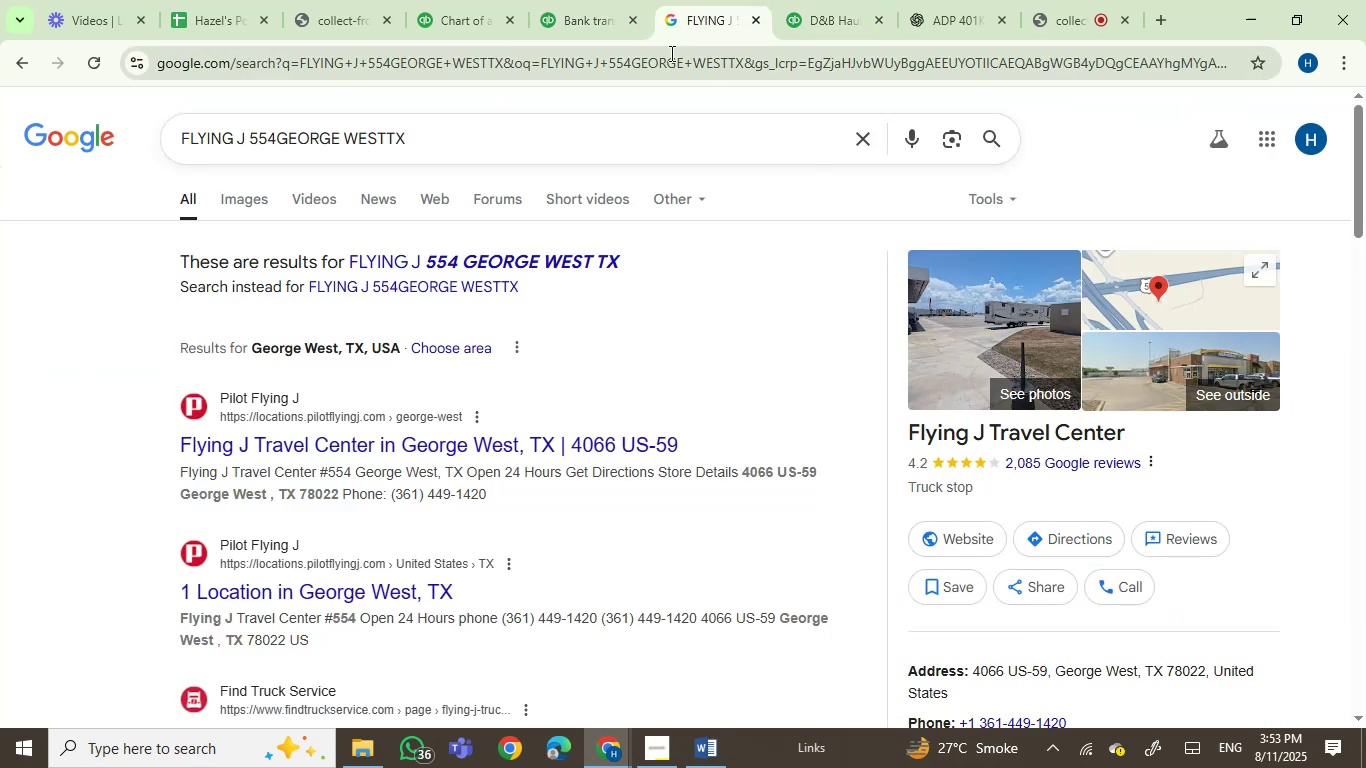 
key(Control+ControlLeft)
 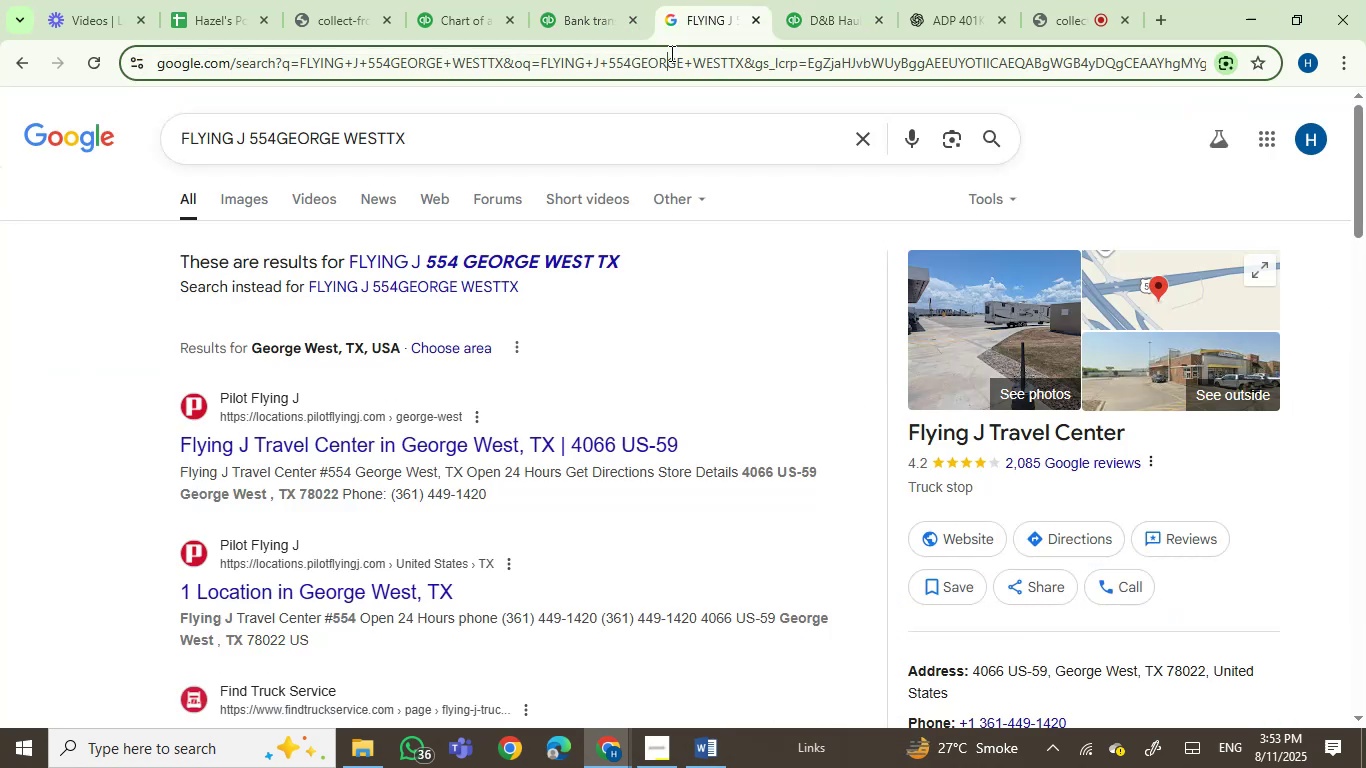 
double_click([670, 53])
 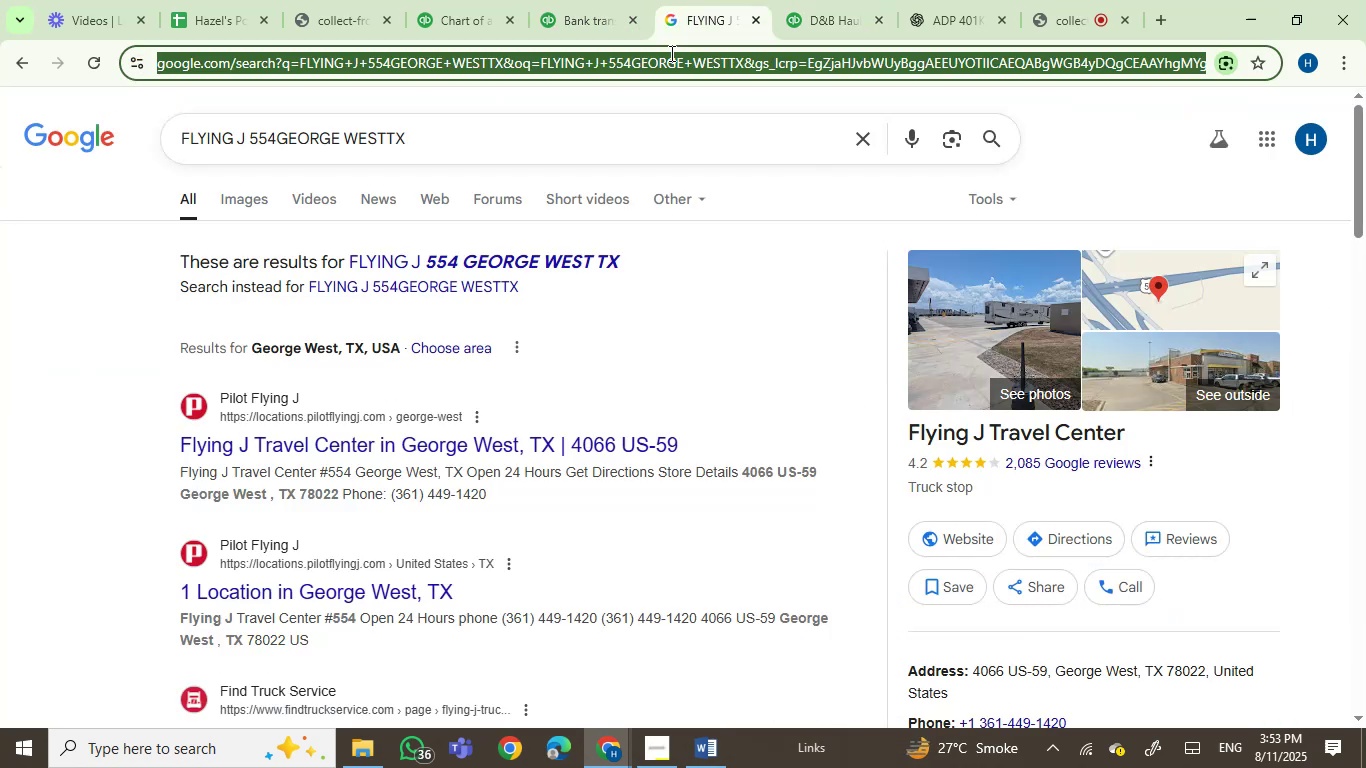 
key(Control+V)
 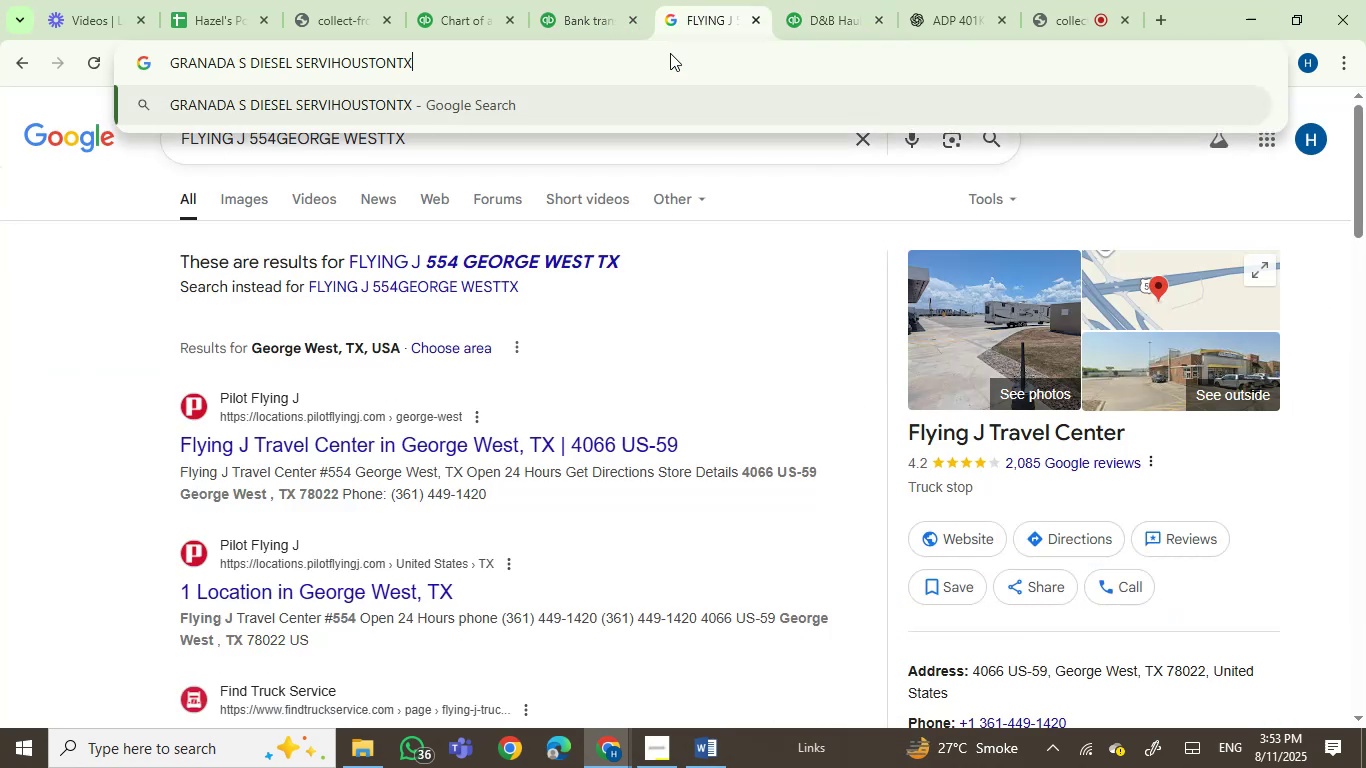 
key(Enter)
 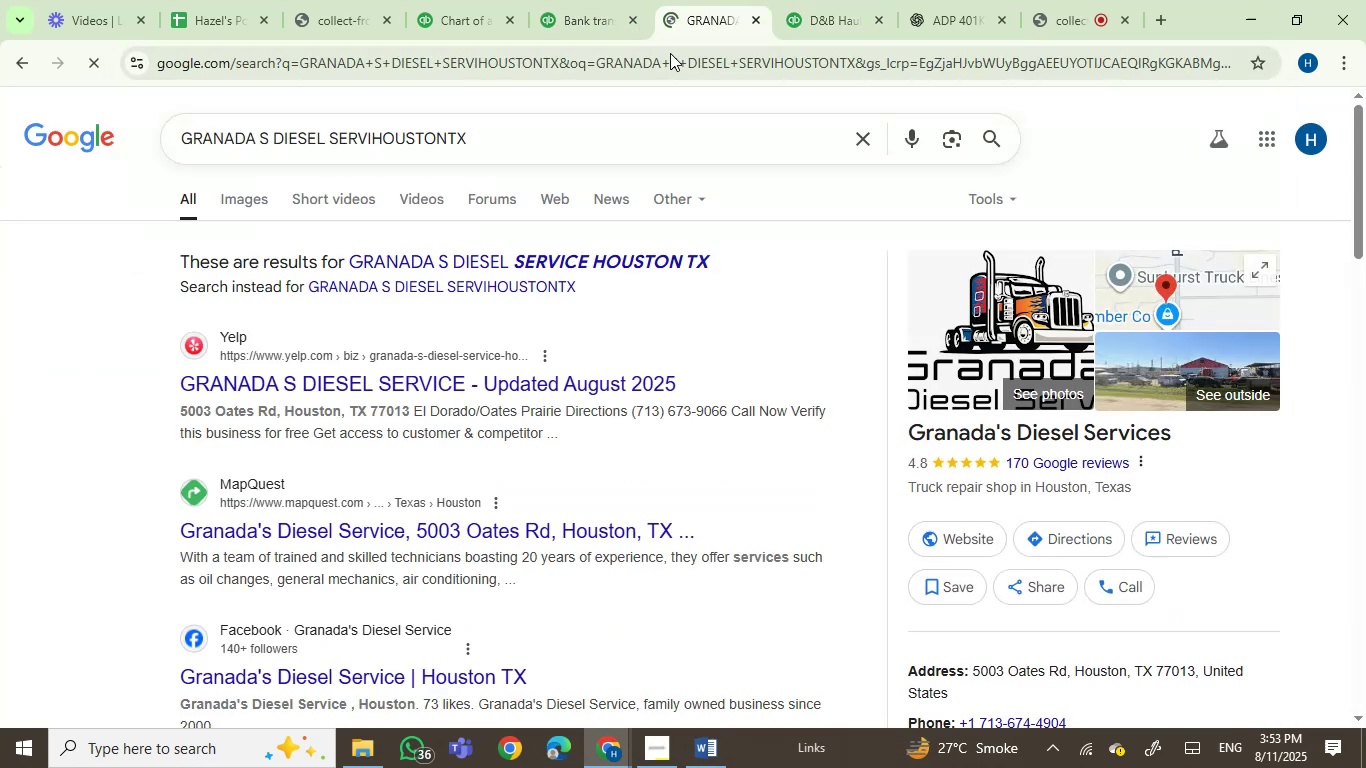 
left_click([592, 0])
 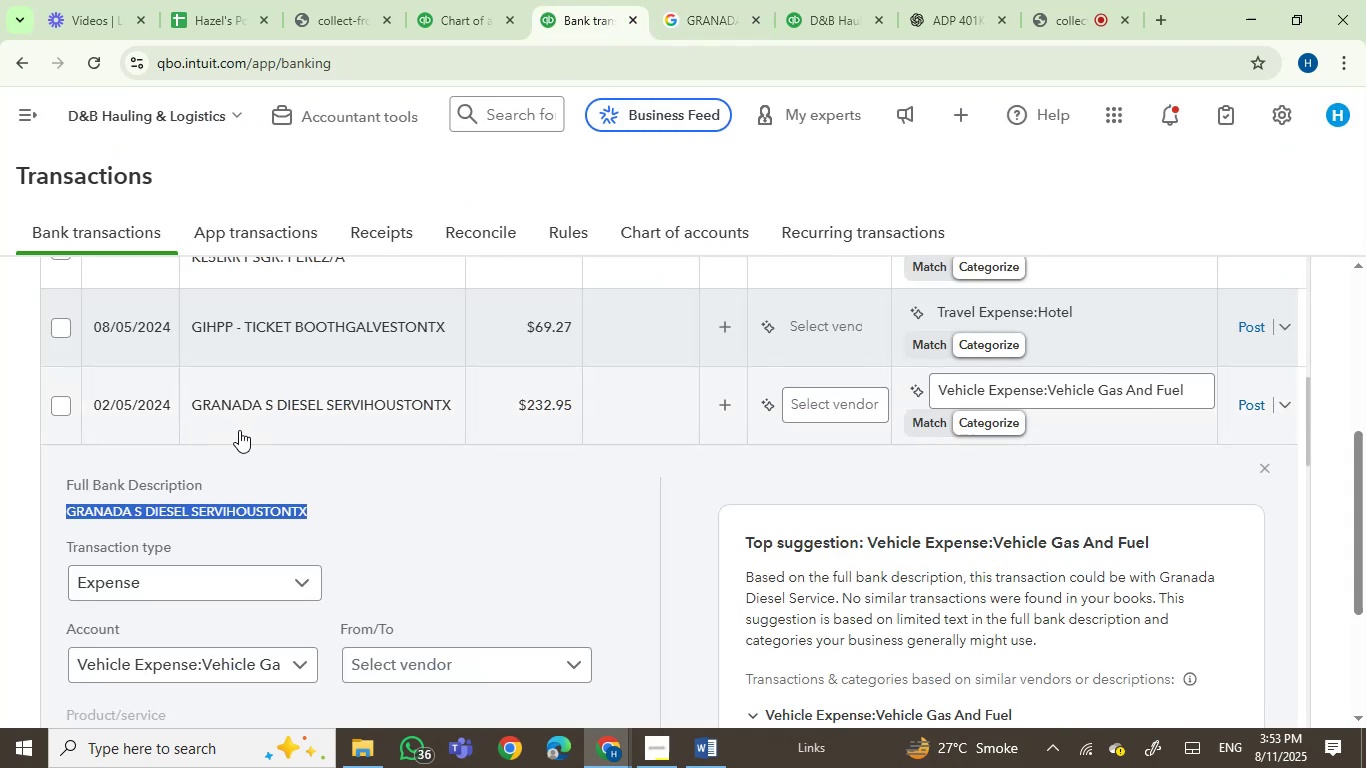 
left_click([60, 409])
 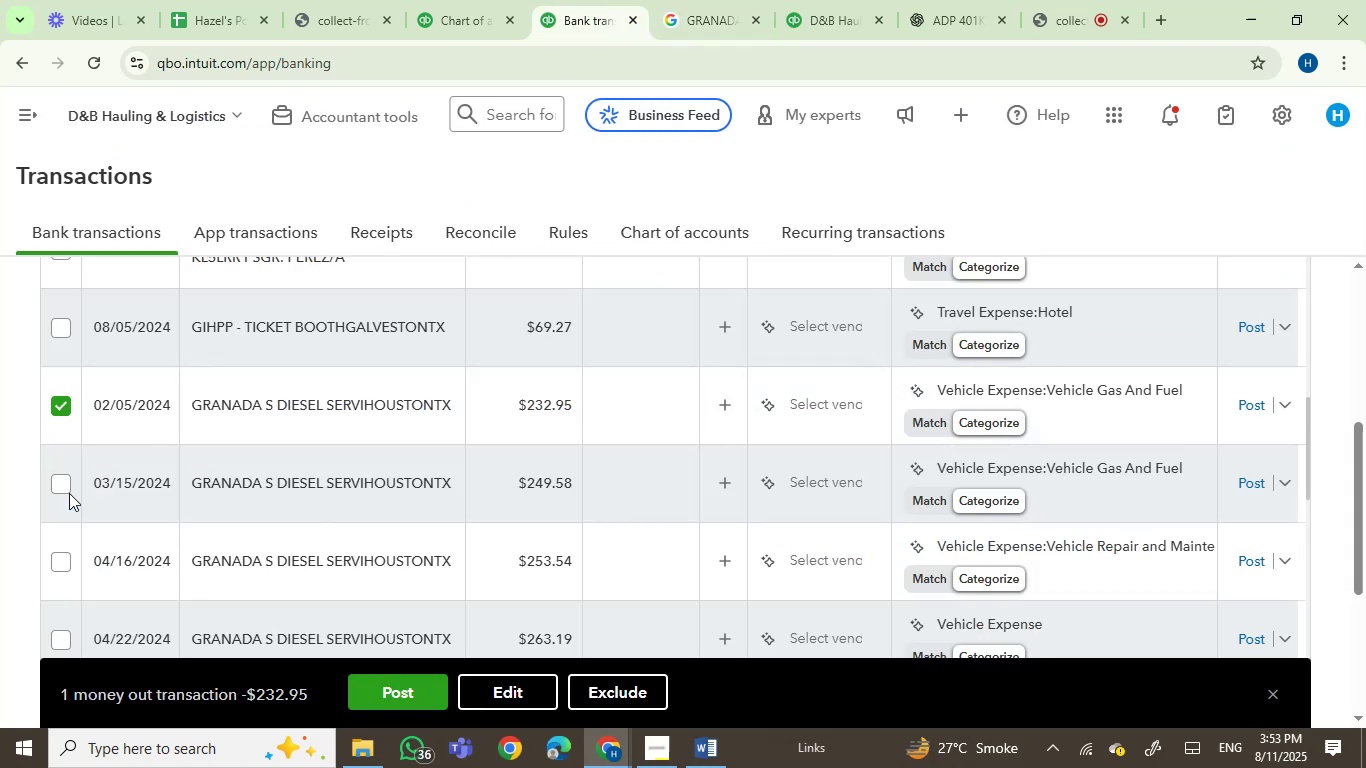 
left_click([66, 478])
 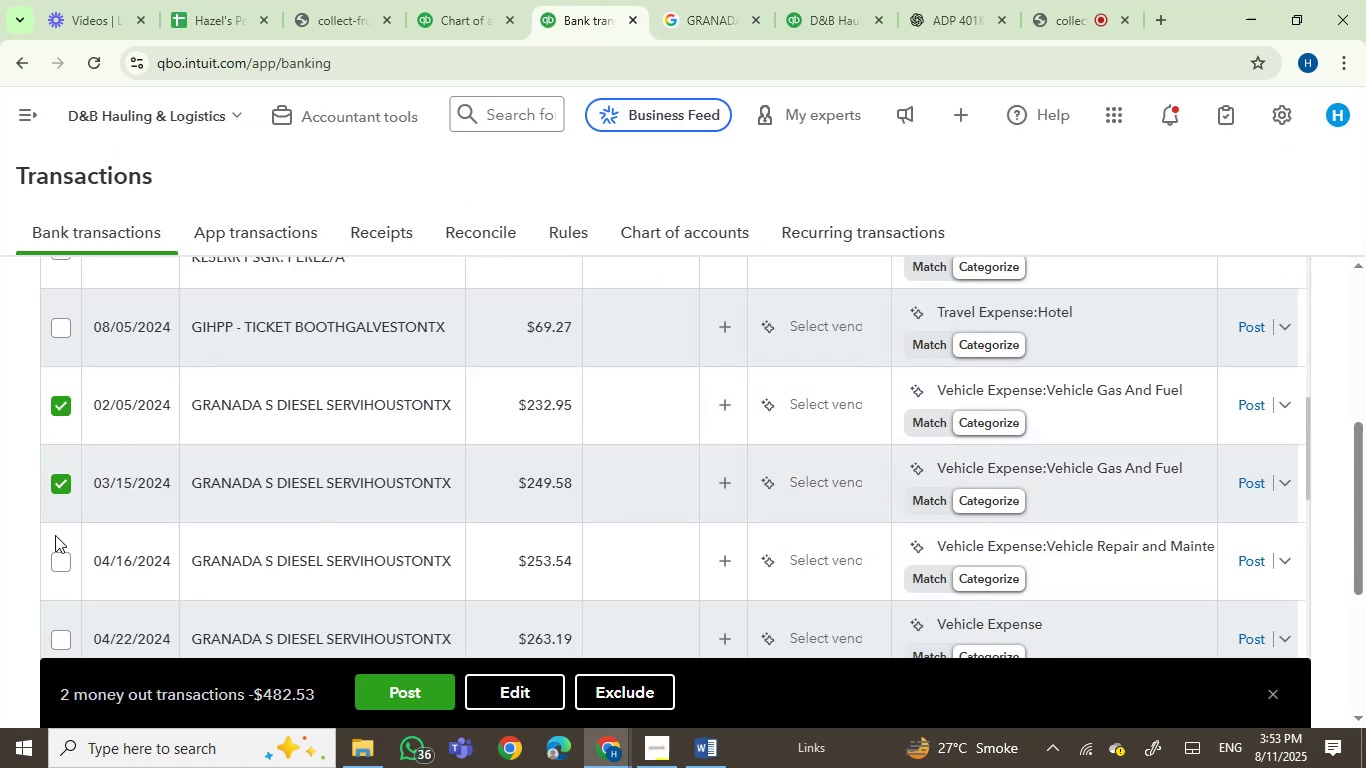 
left_click([52, 554])
 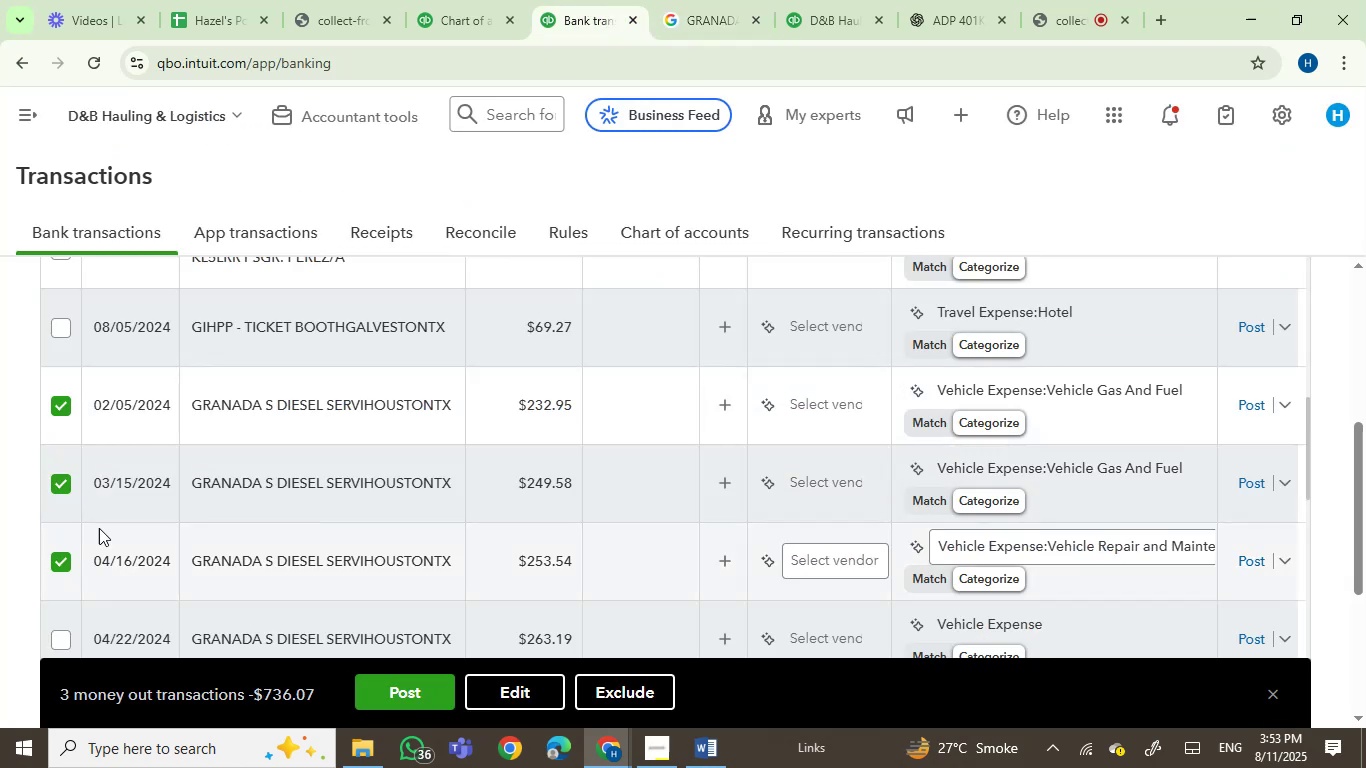 
scroll: coordinate [254, 507], scroll_direction: down, amount: 1.0
 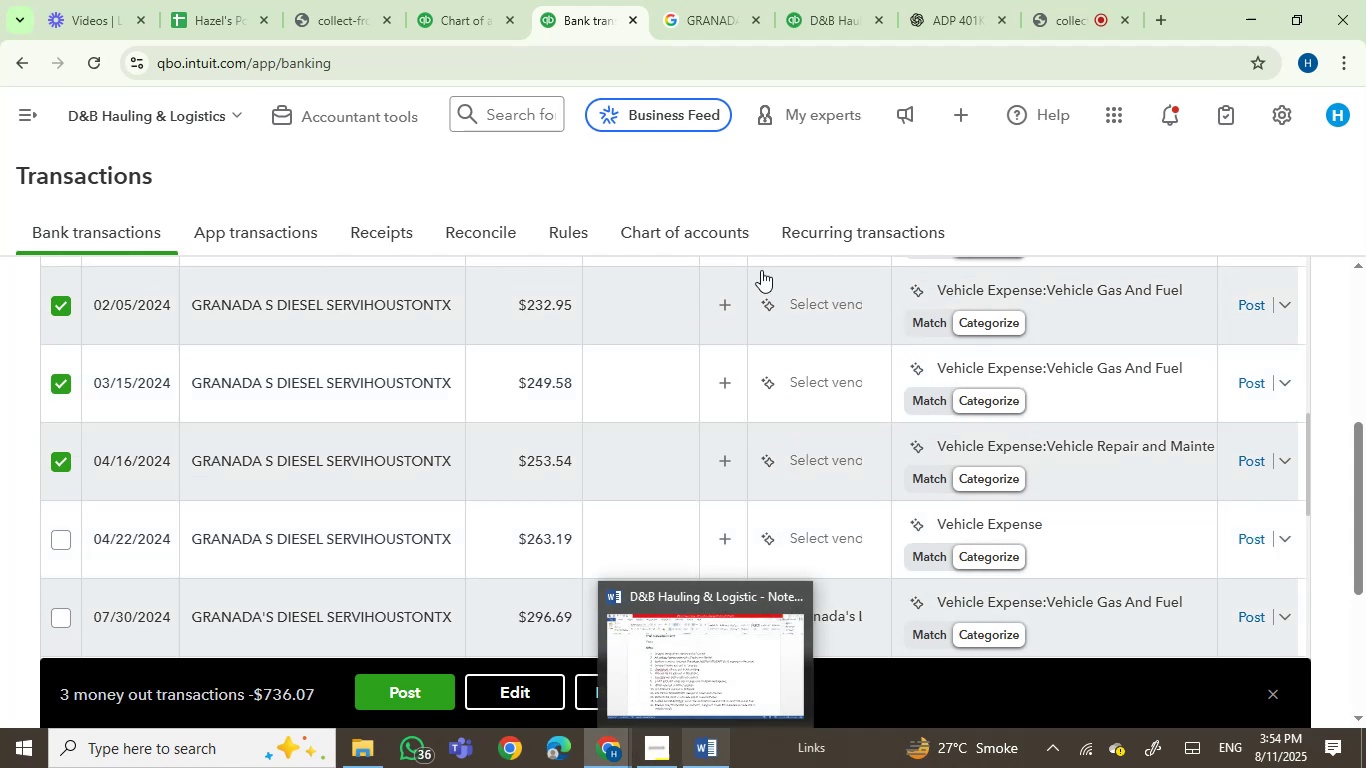 
left_click([796, 0])
 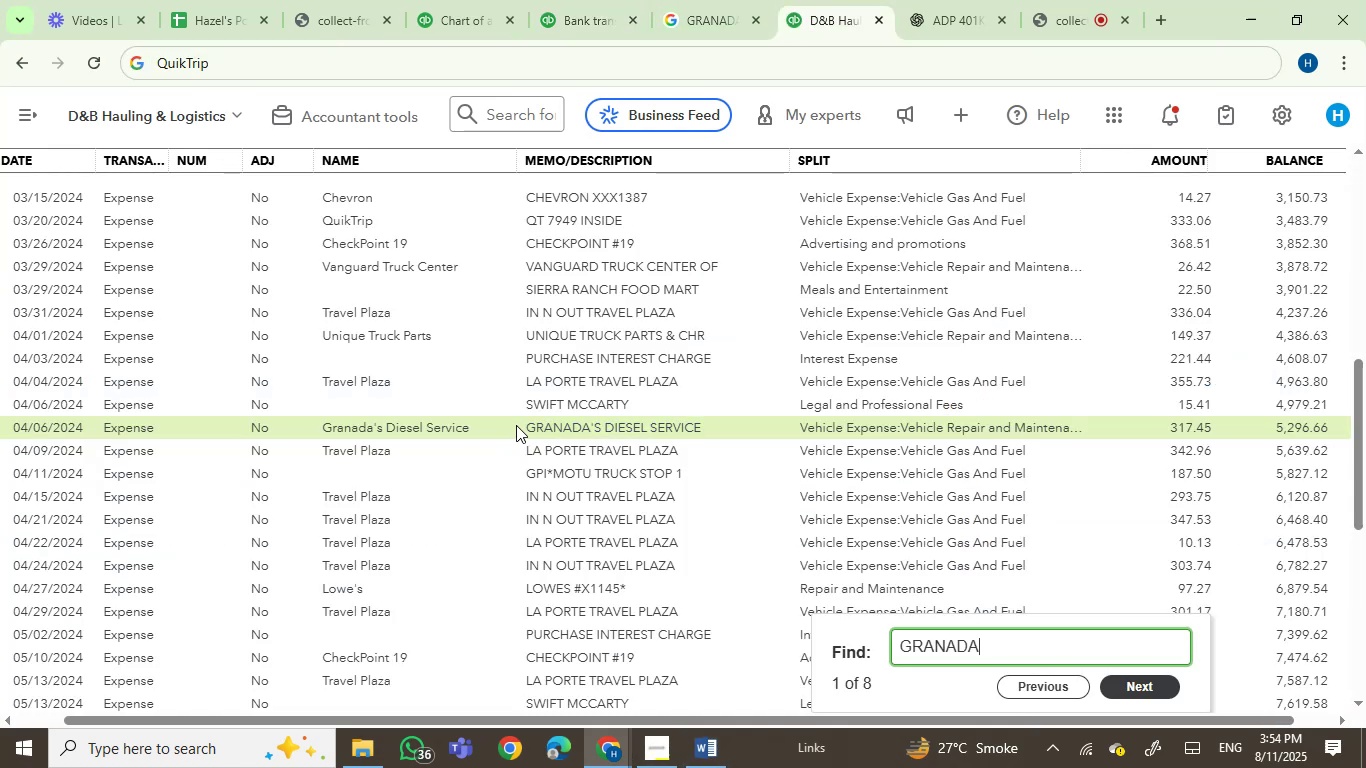 
left_click_drag(start_coordinate=[519, 427], to_coordinate=[705, 437])
 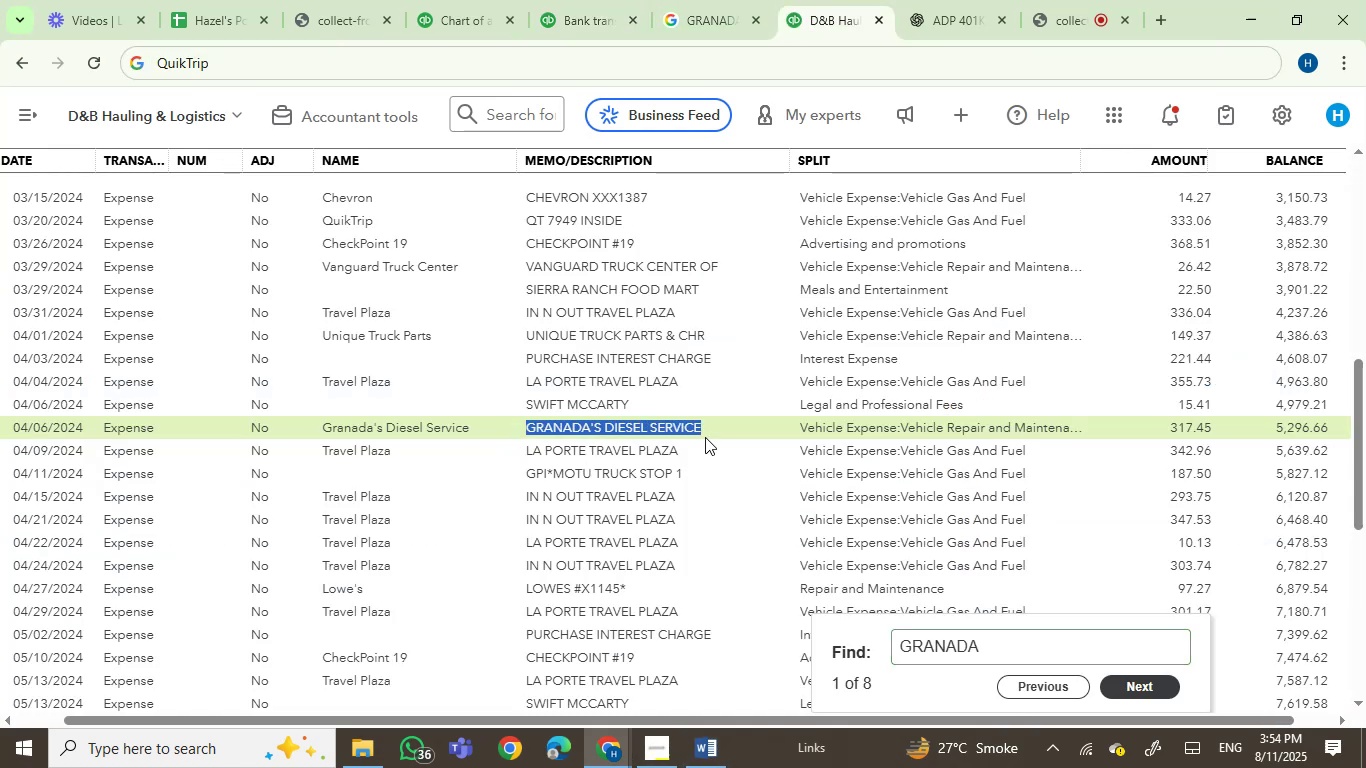 
key(Control+C)
 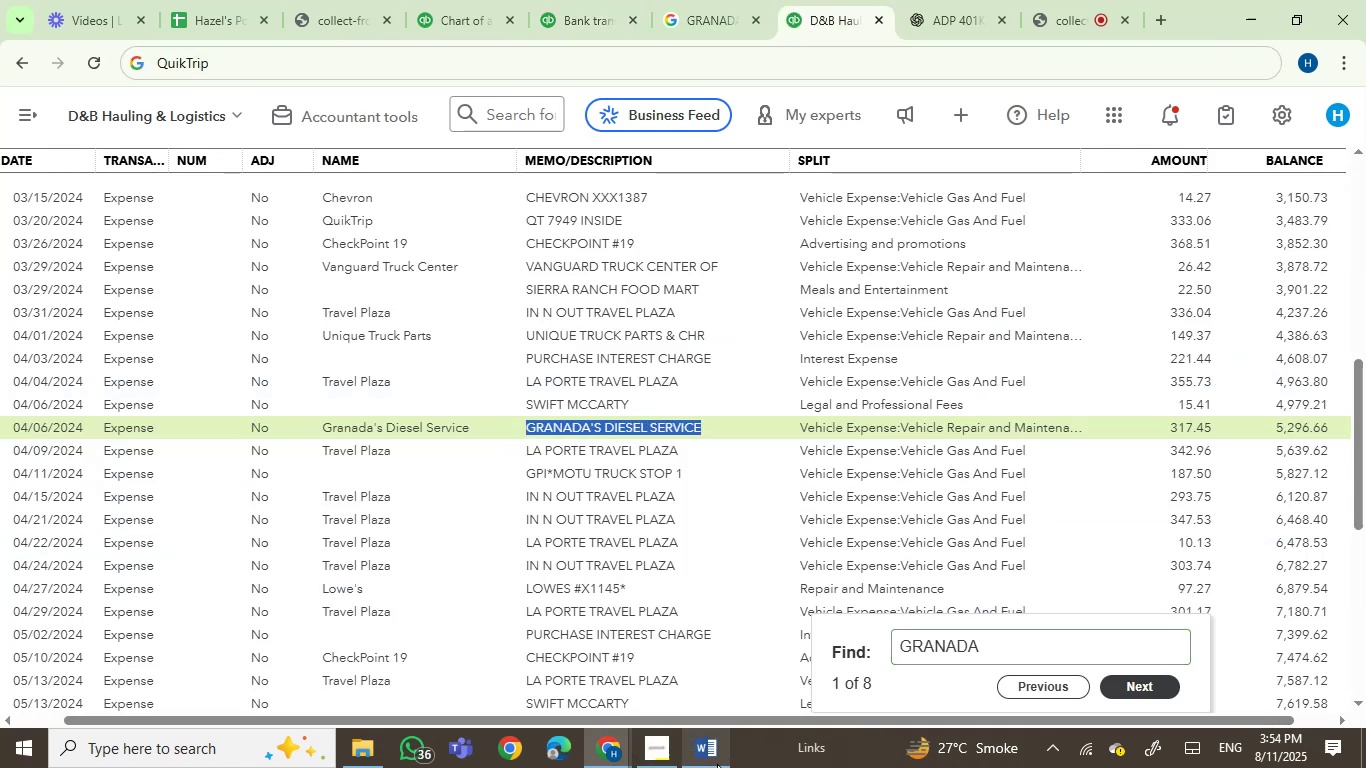 
left_click([717, 764])
 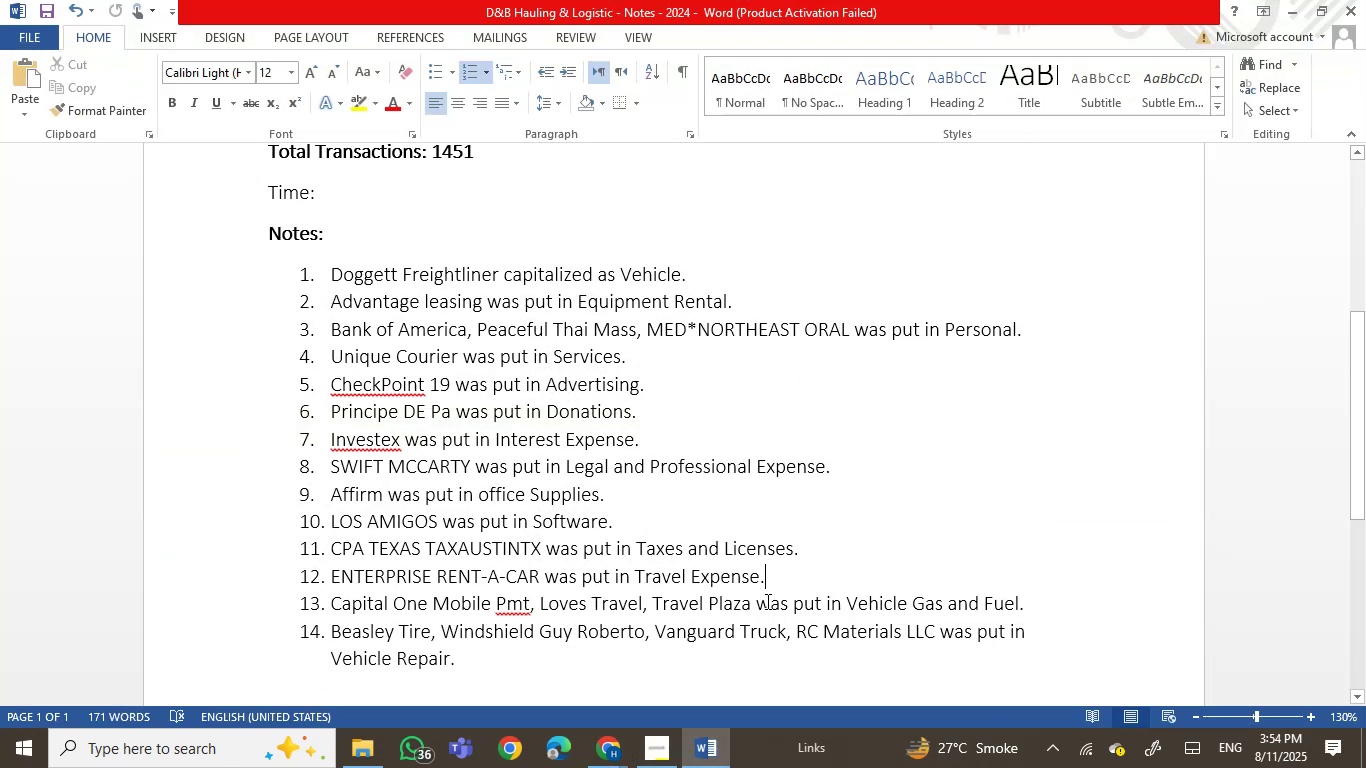 
scroll: coordinate [779, 602], scroll_direction: down, amount: 1.0
 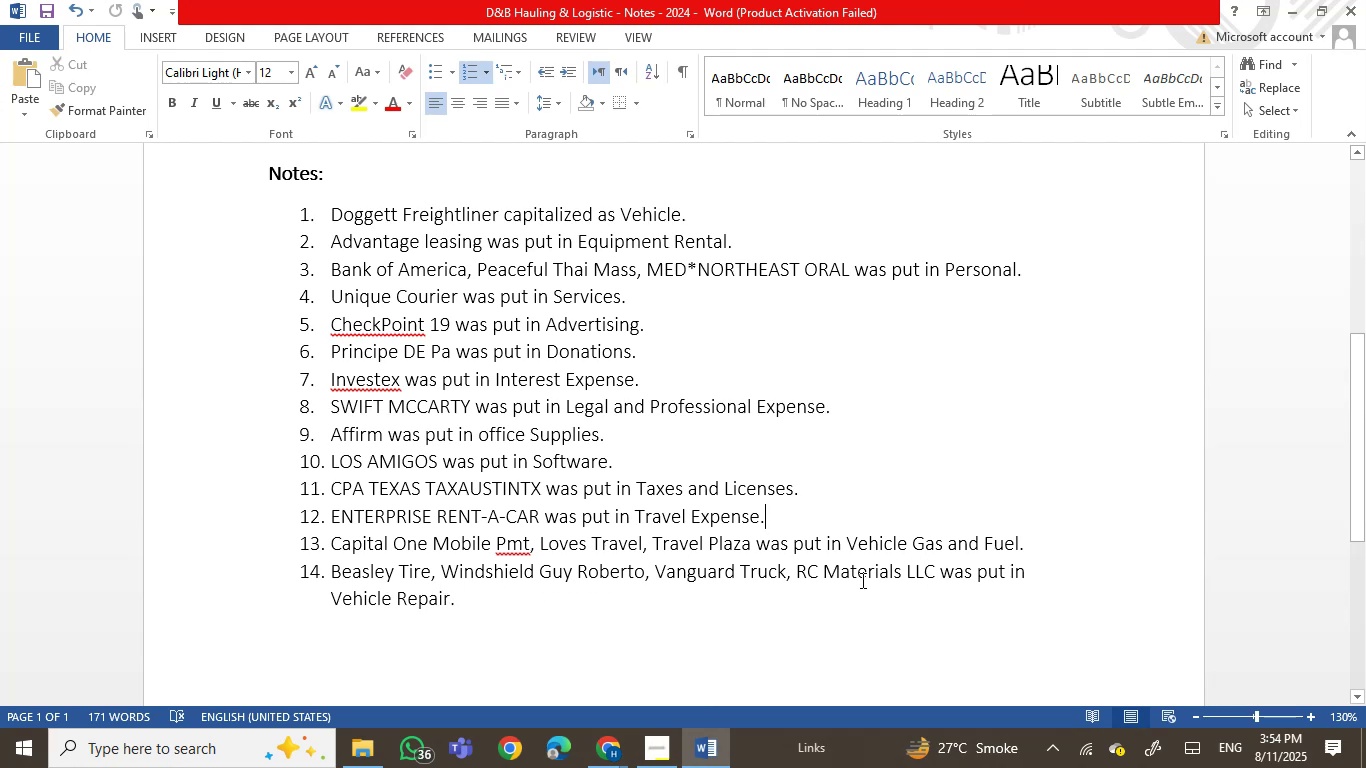 
wait(5.12)
 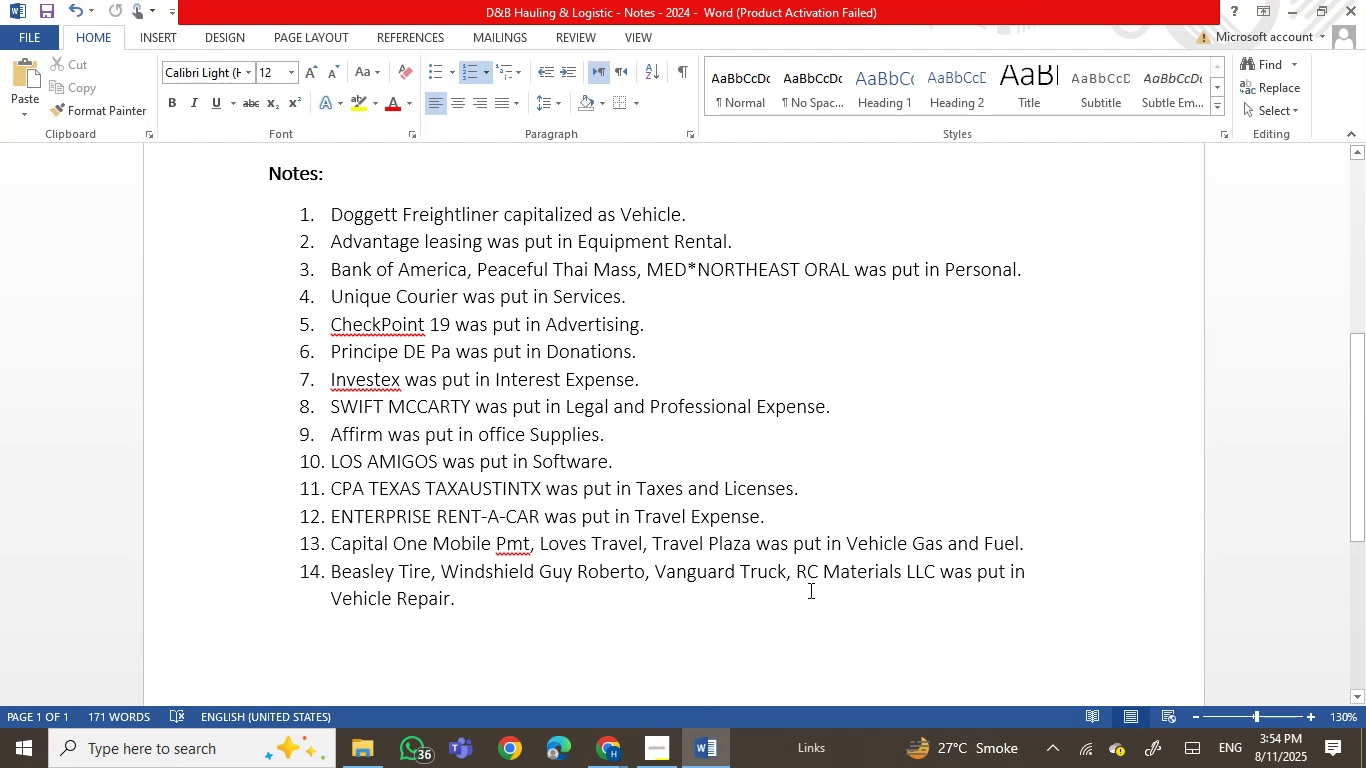 
left_click([929, 571])
 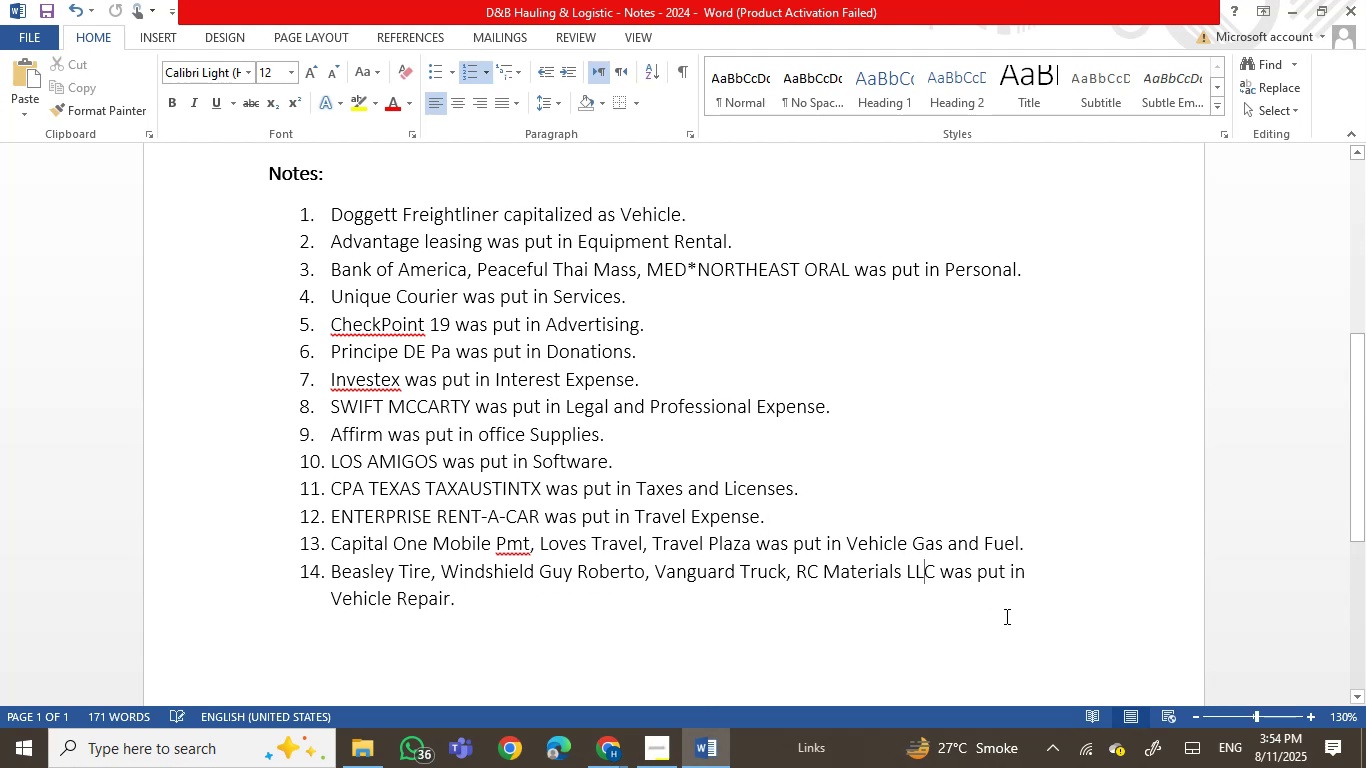 
key(ArrowRight)
 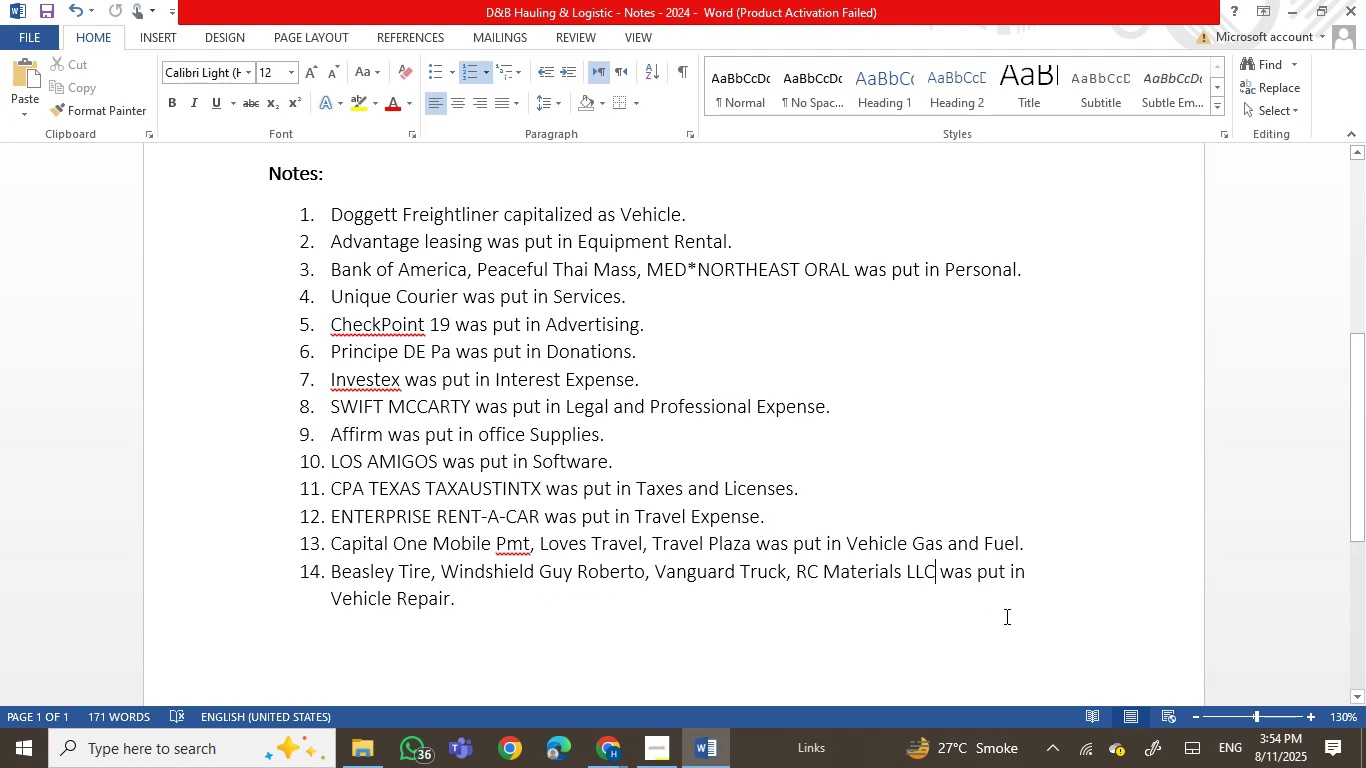 
key(Comma)
 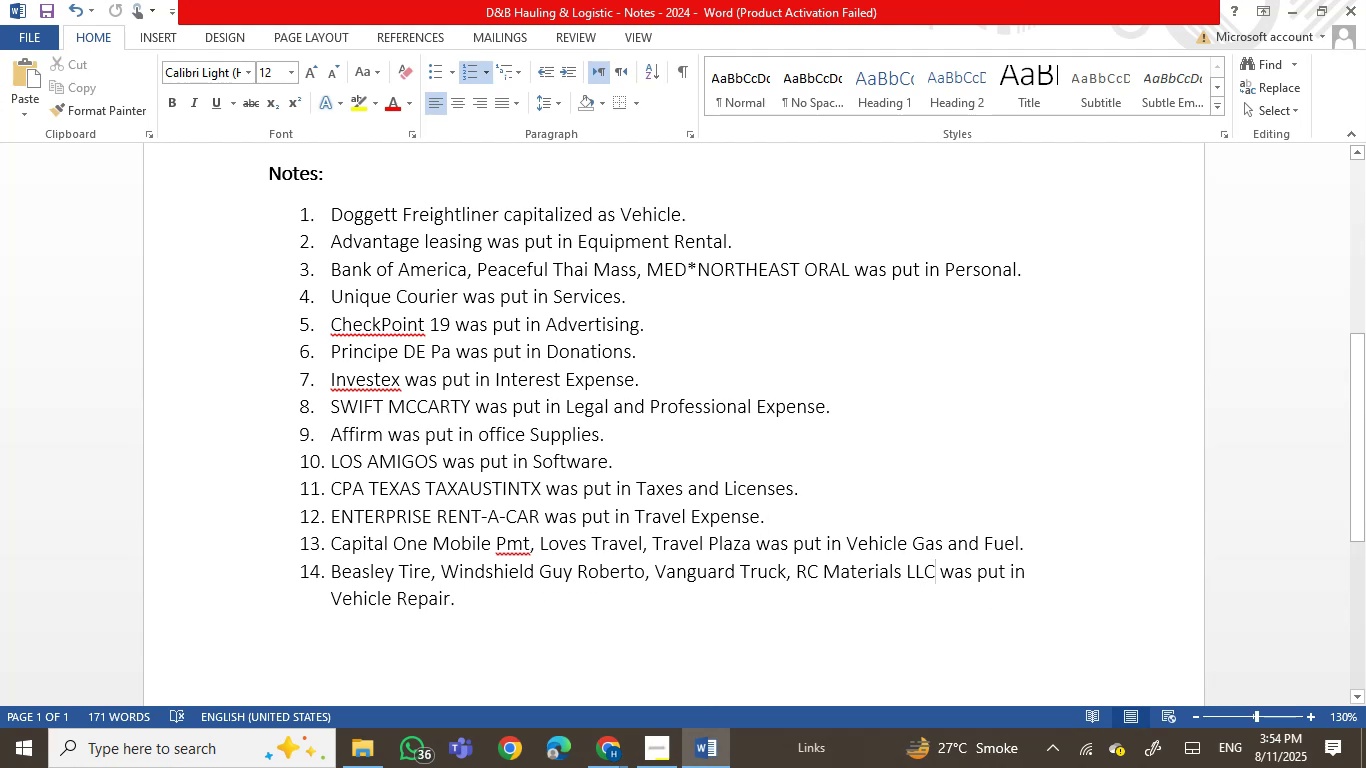 
key(Space)
 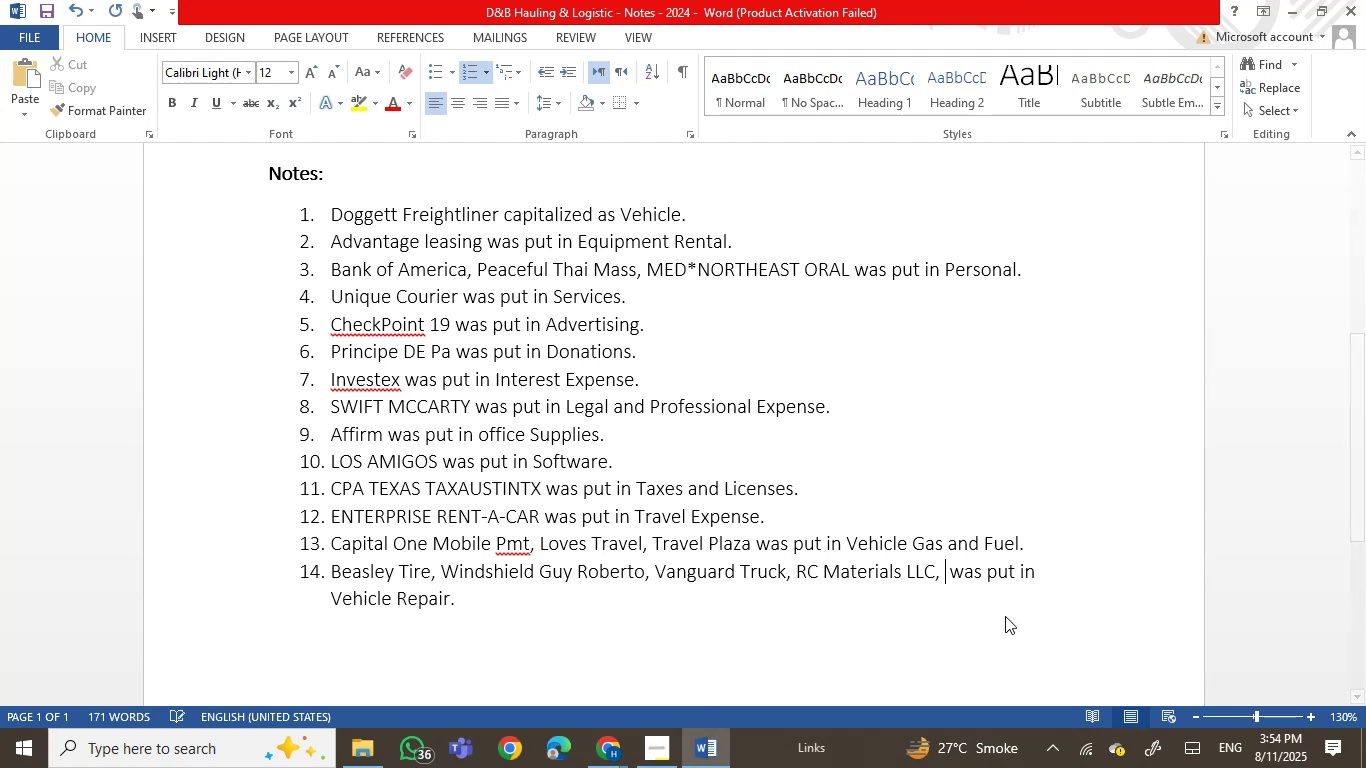 
key(Control+V)
 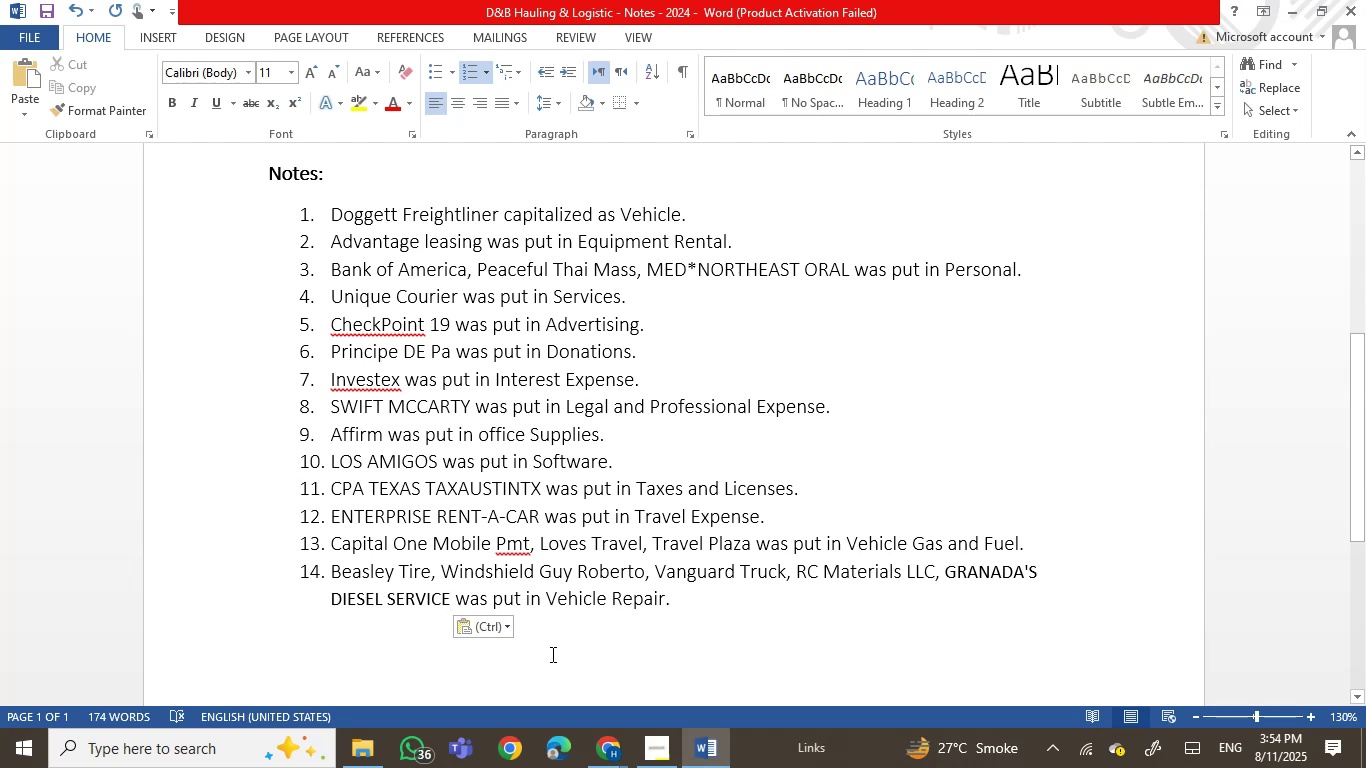 
key(Control+Z)
 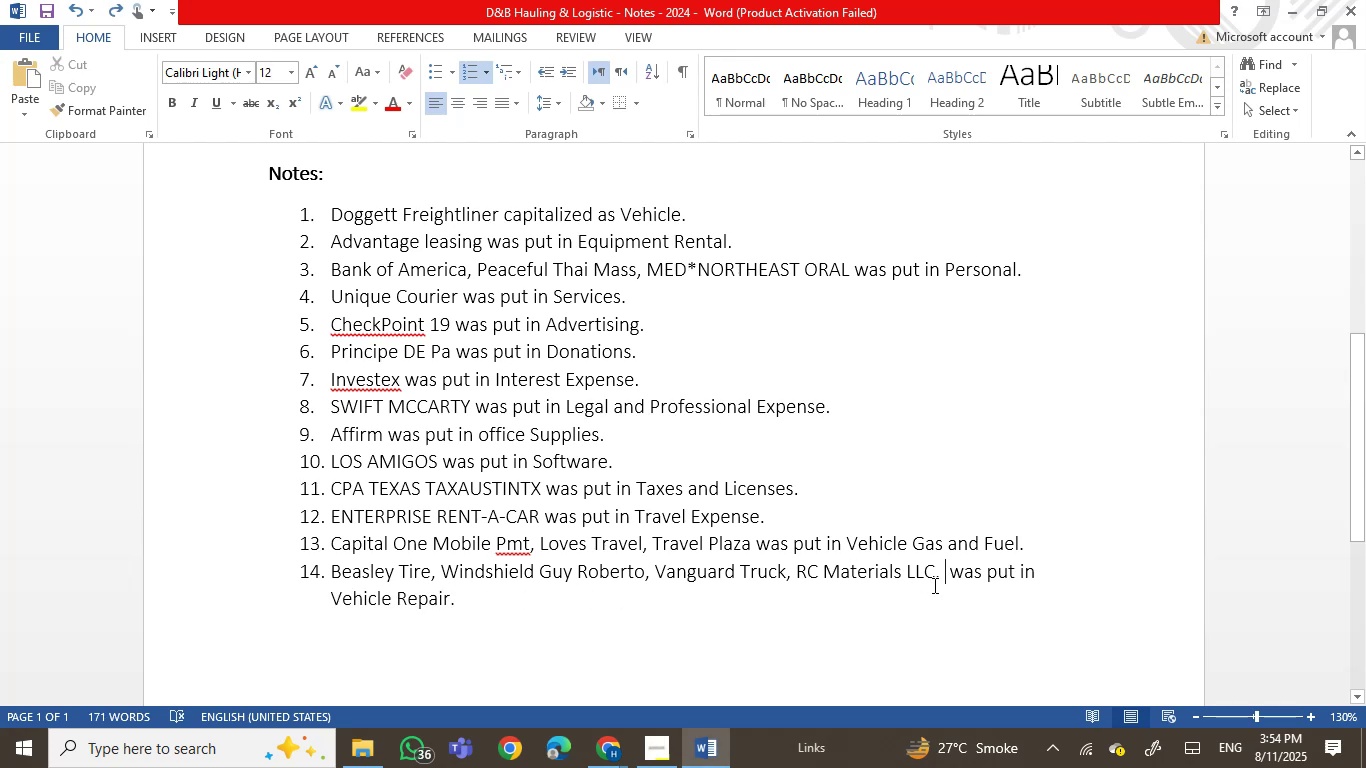 
right_click([949, 570])
 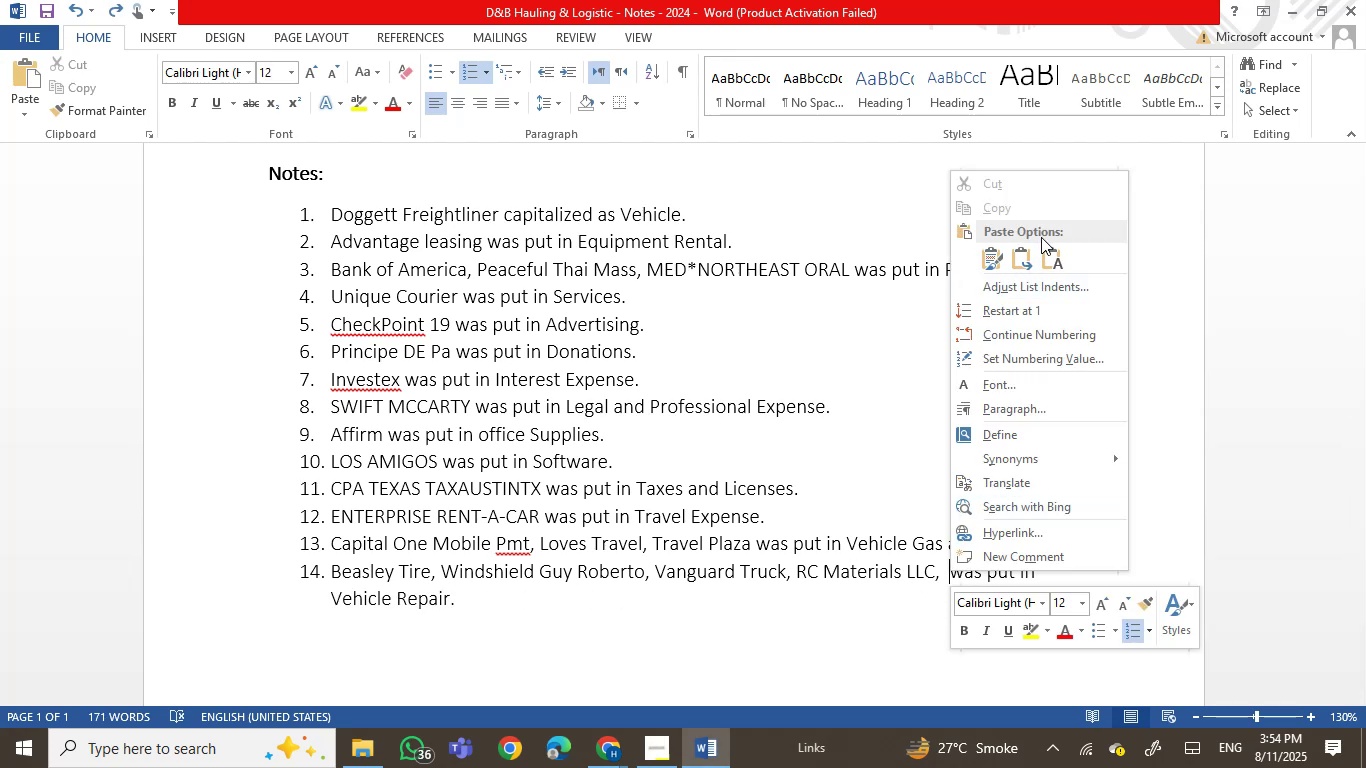 
left_click([1051, 247])
 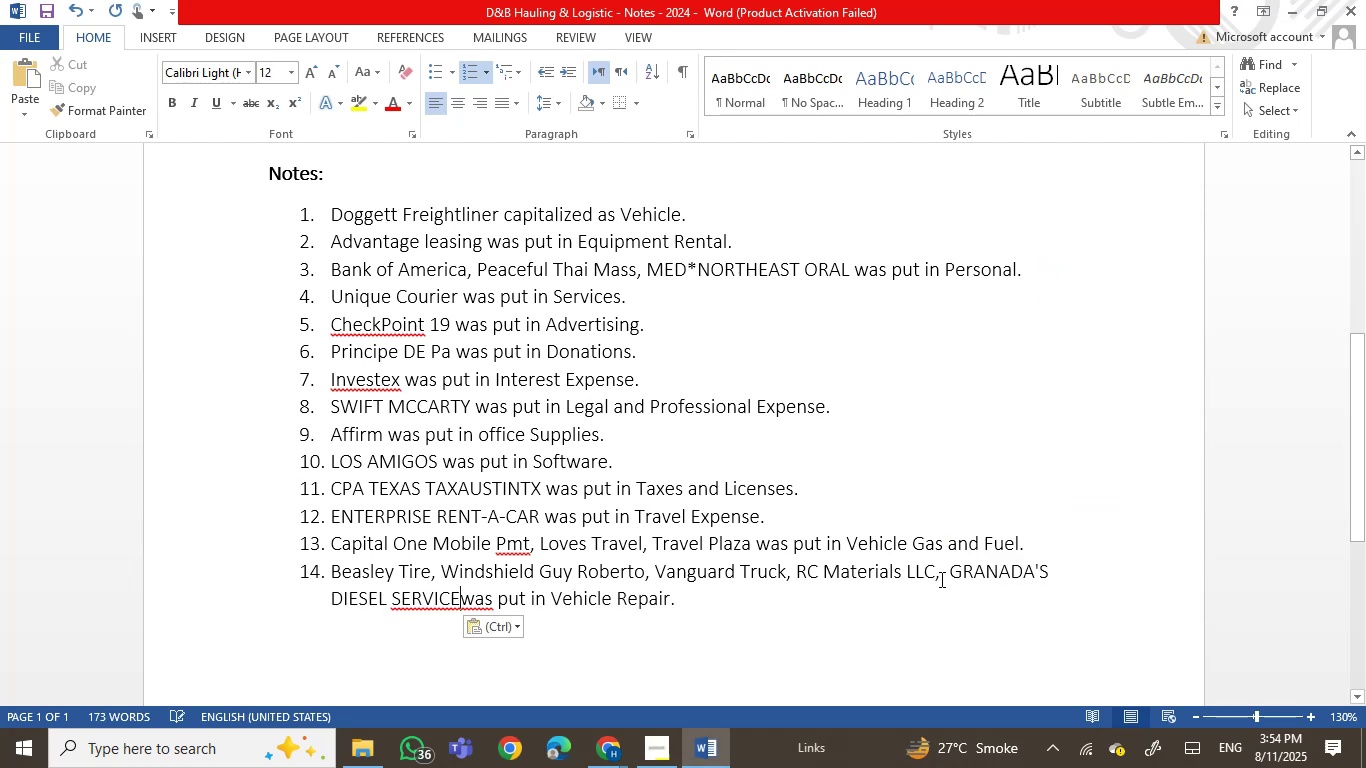 
left_click([949, 570])
 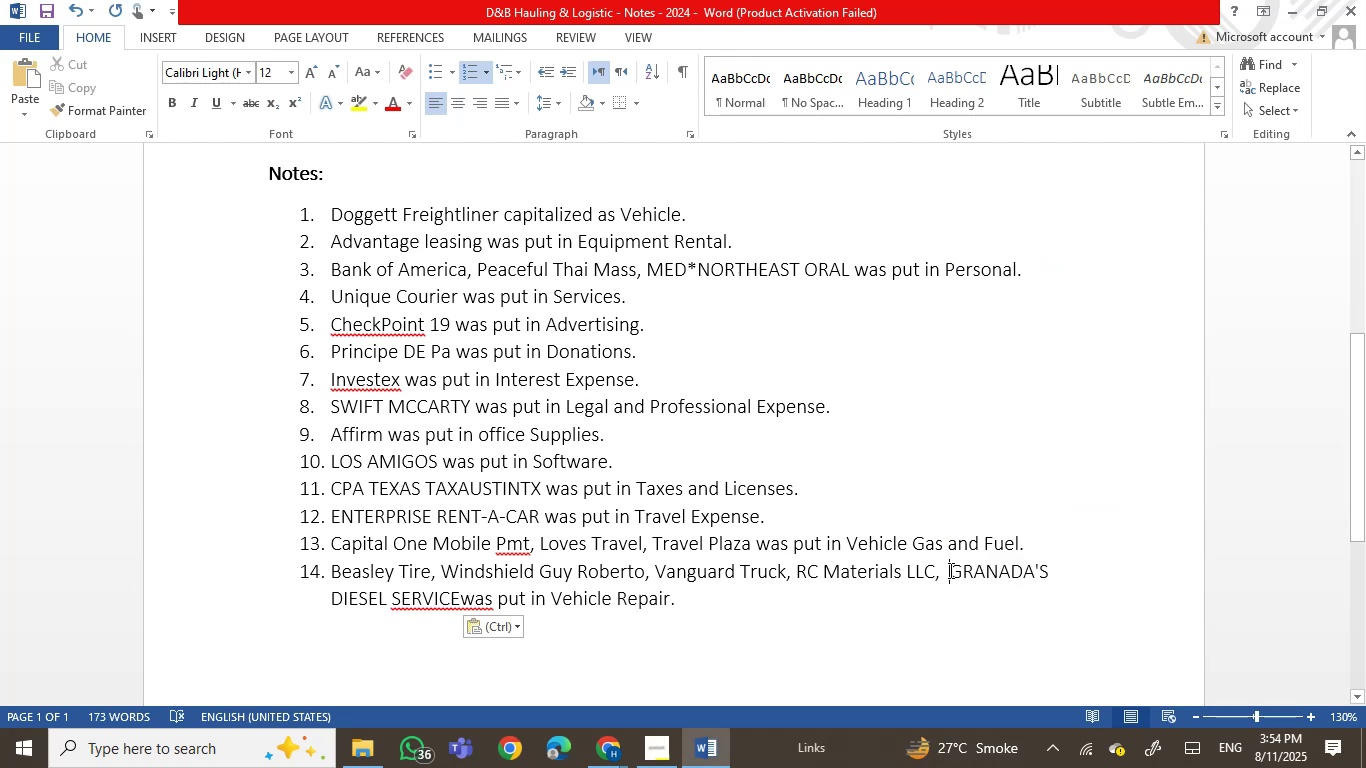 
key(Backspace)
 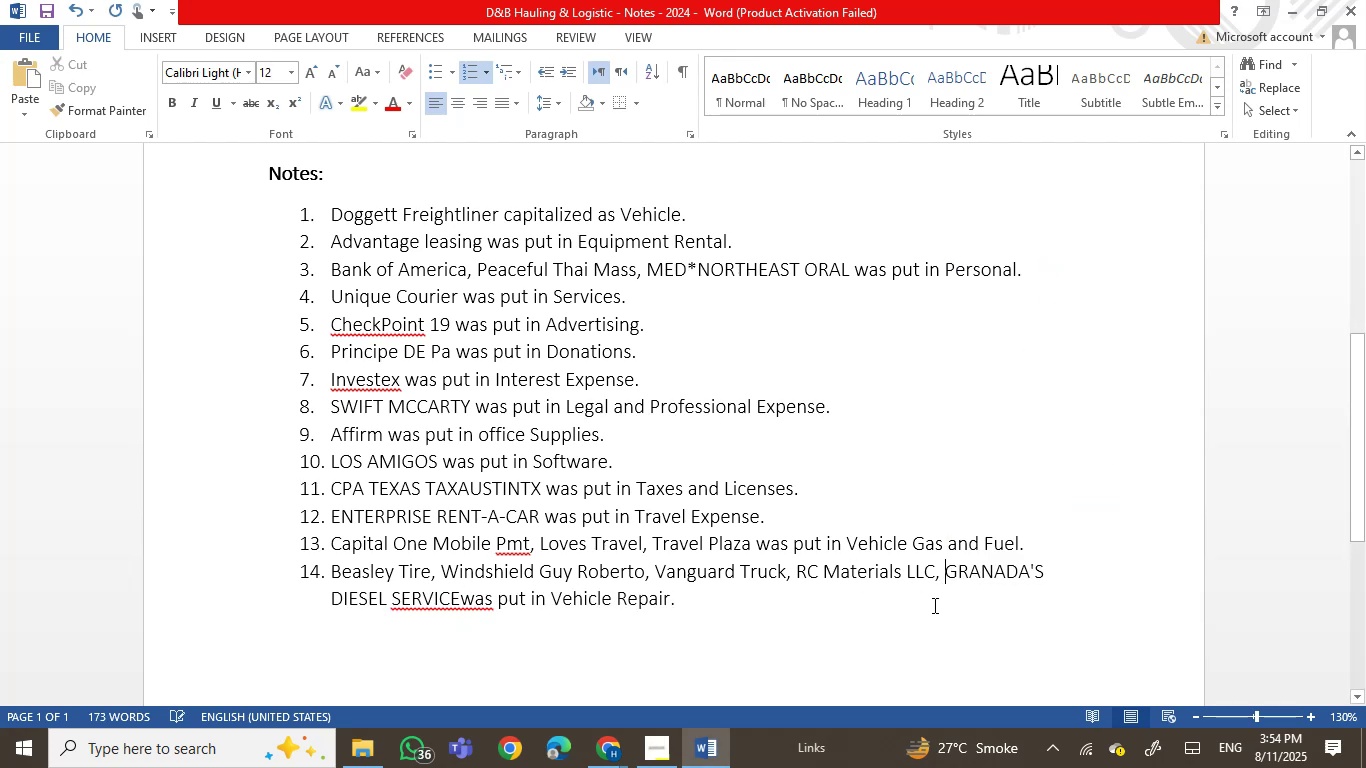 
left_click([914, 609])
 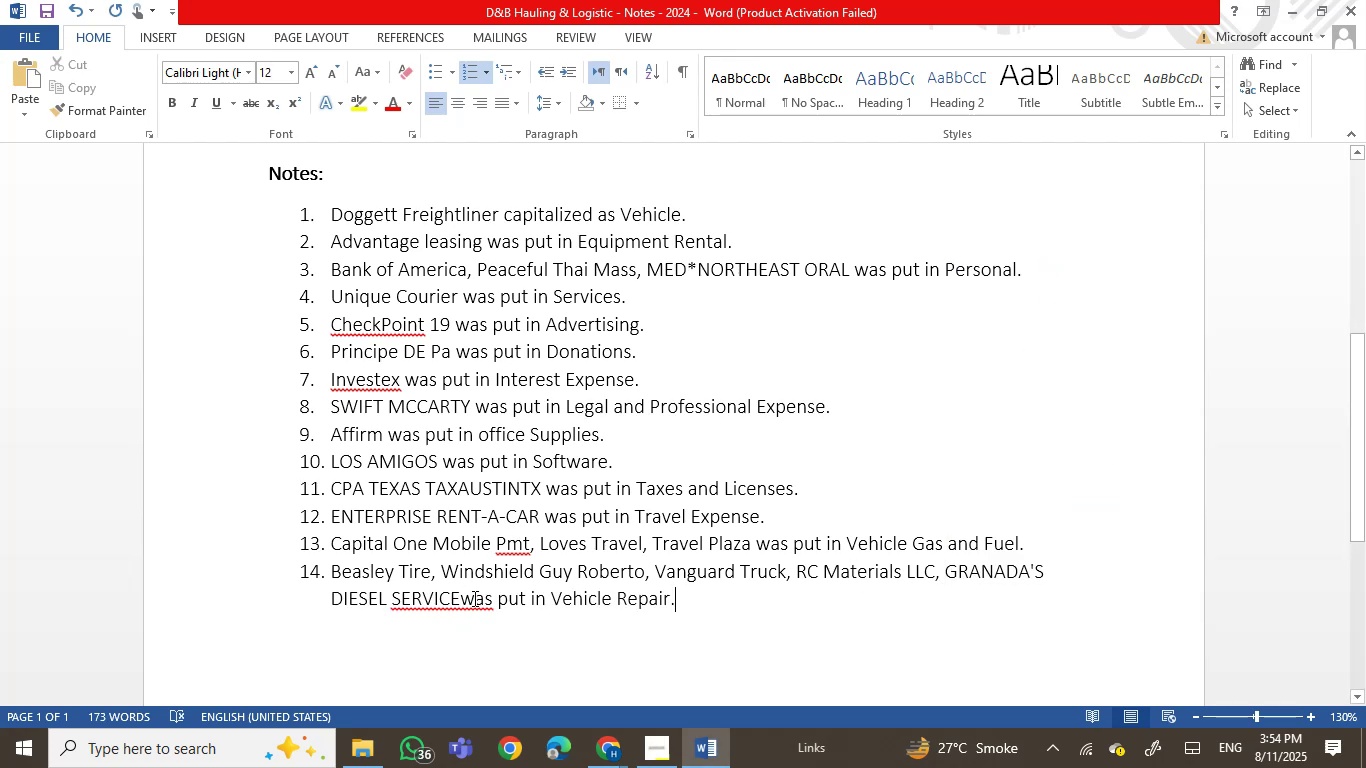 
left_click([457, 606])
 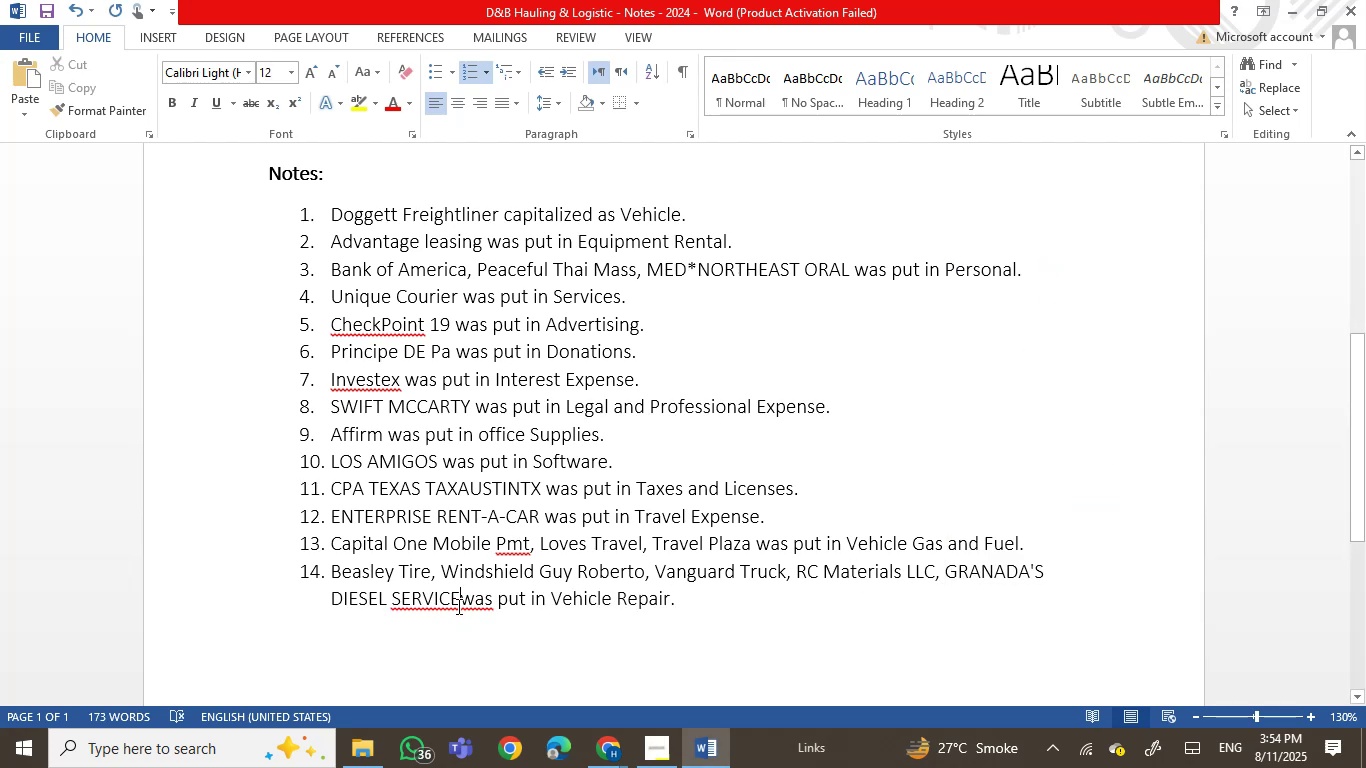 
key(Space)
 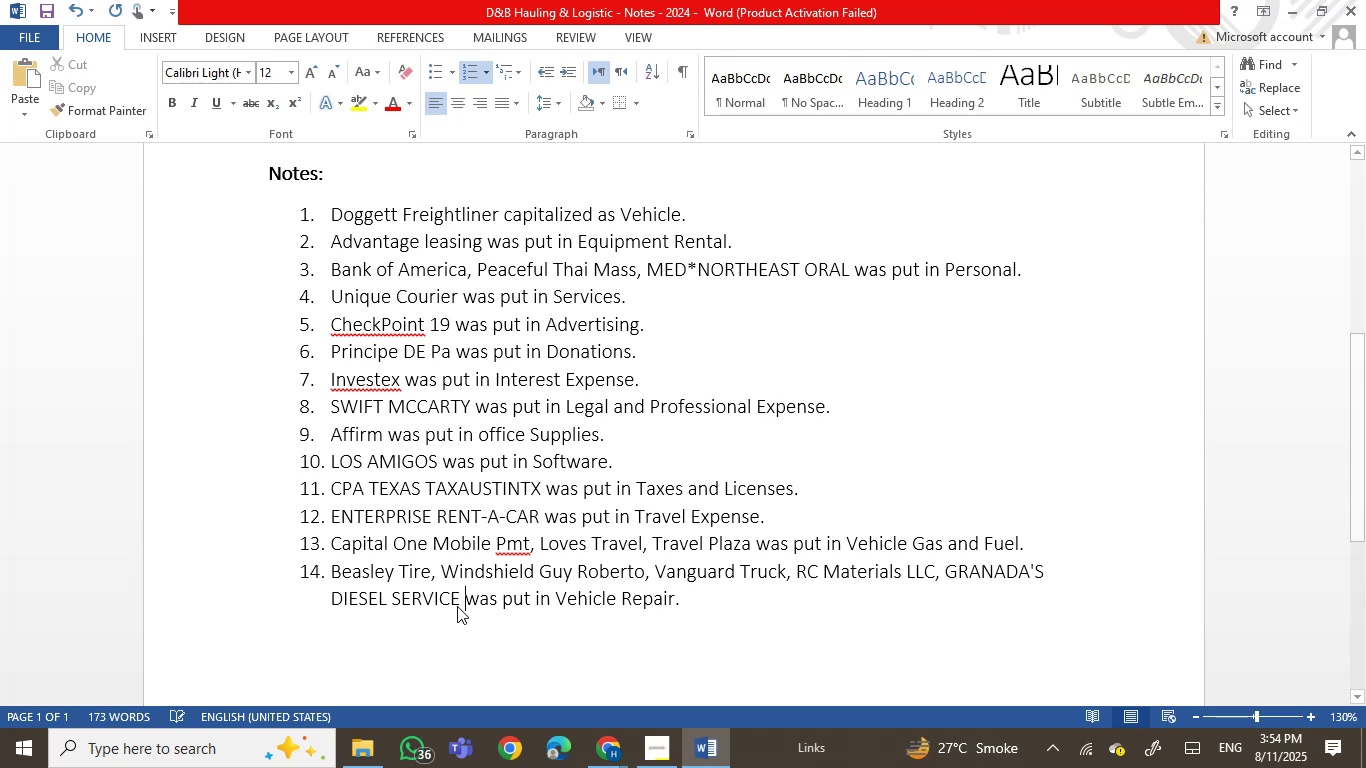 
key(Control+S)
 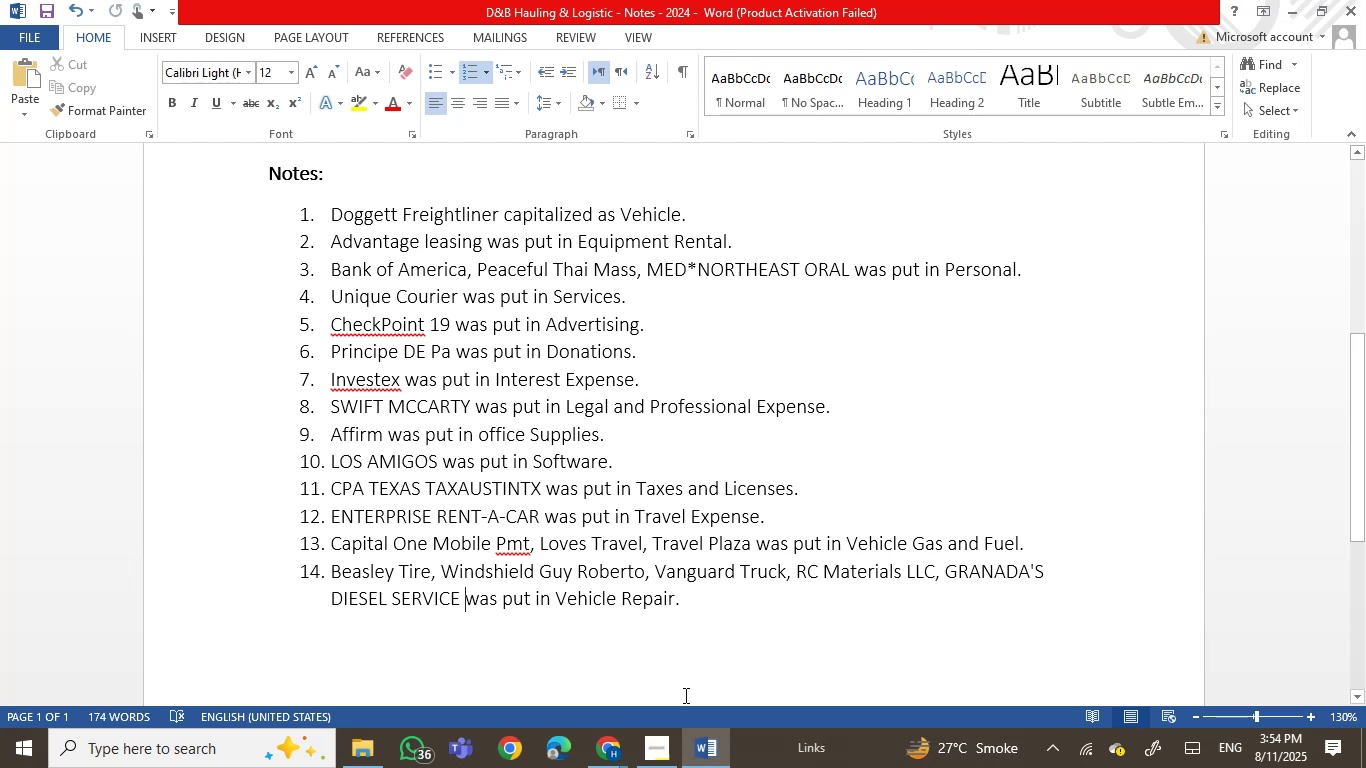 
left_click([696, 751])
 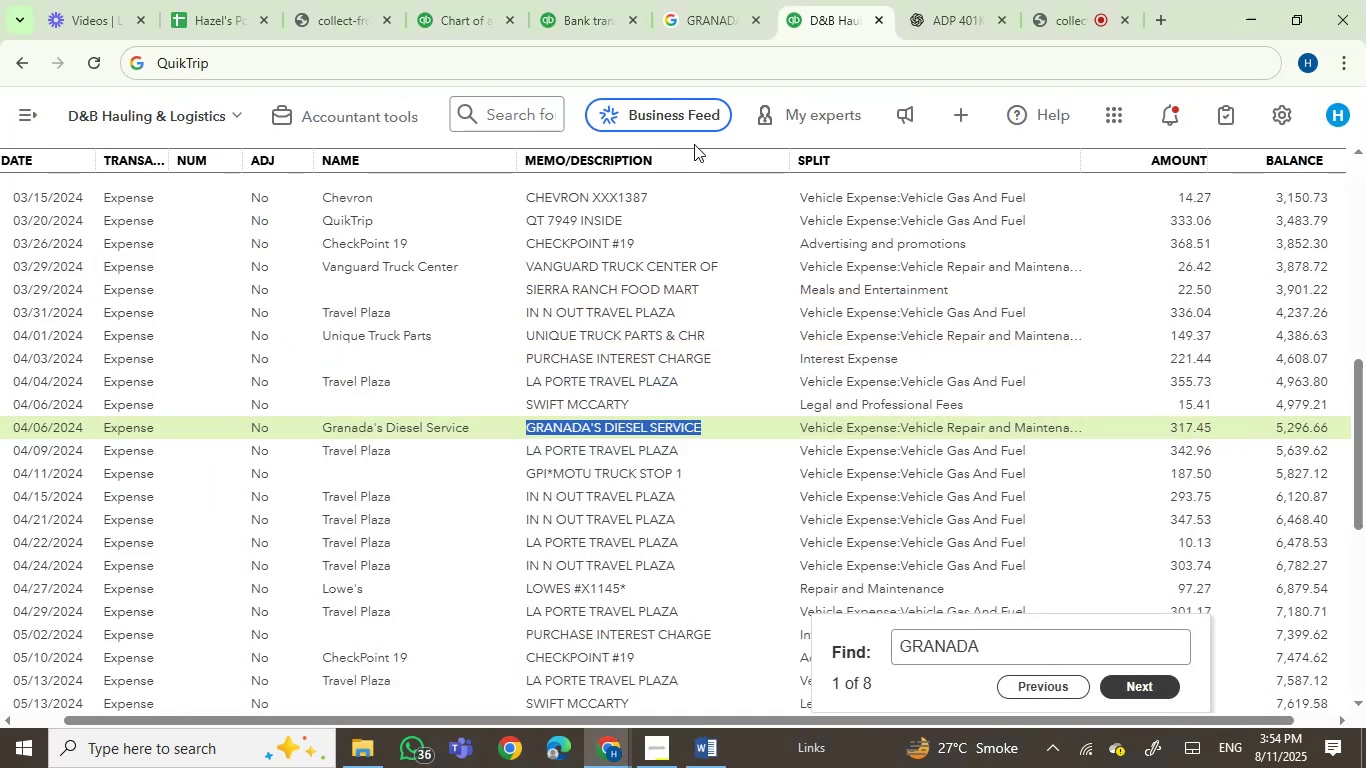 
left_click([591, 4])
 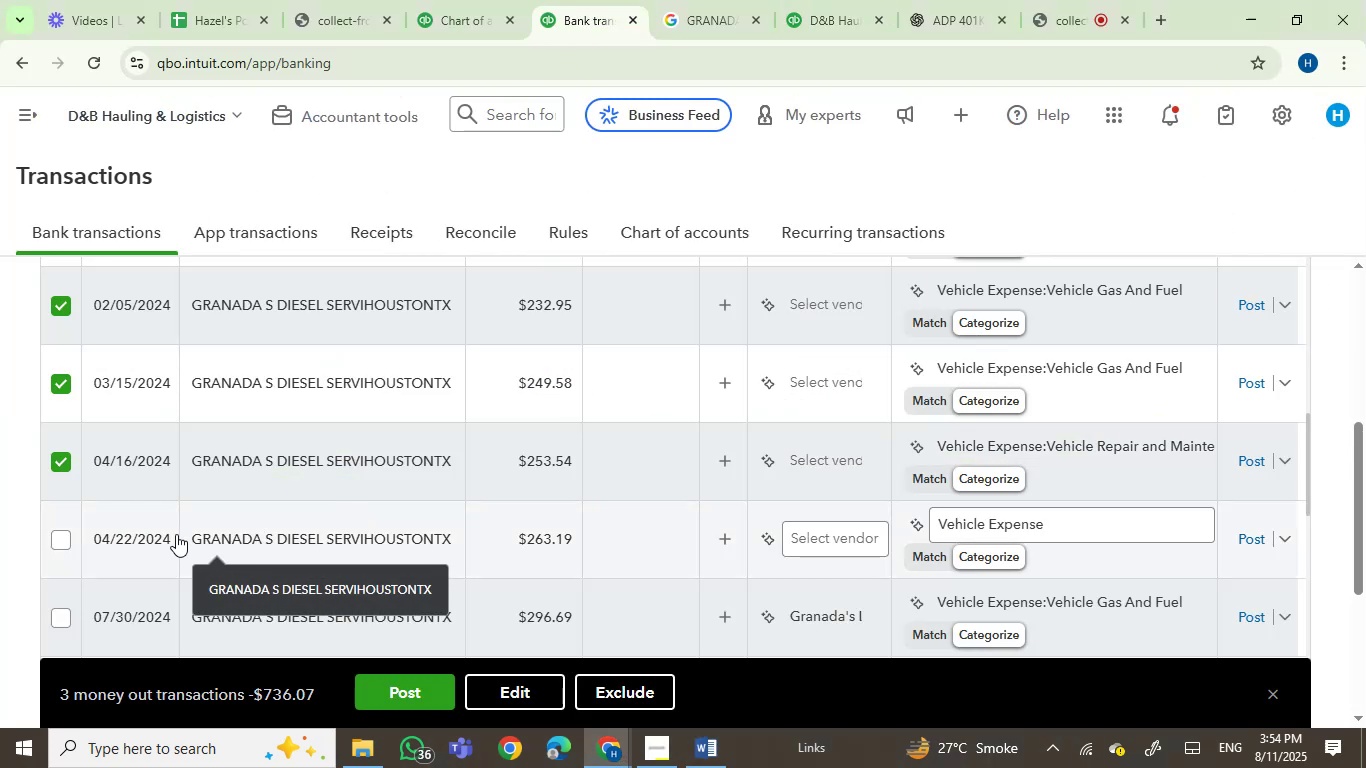 
left_click([64, 538])
 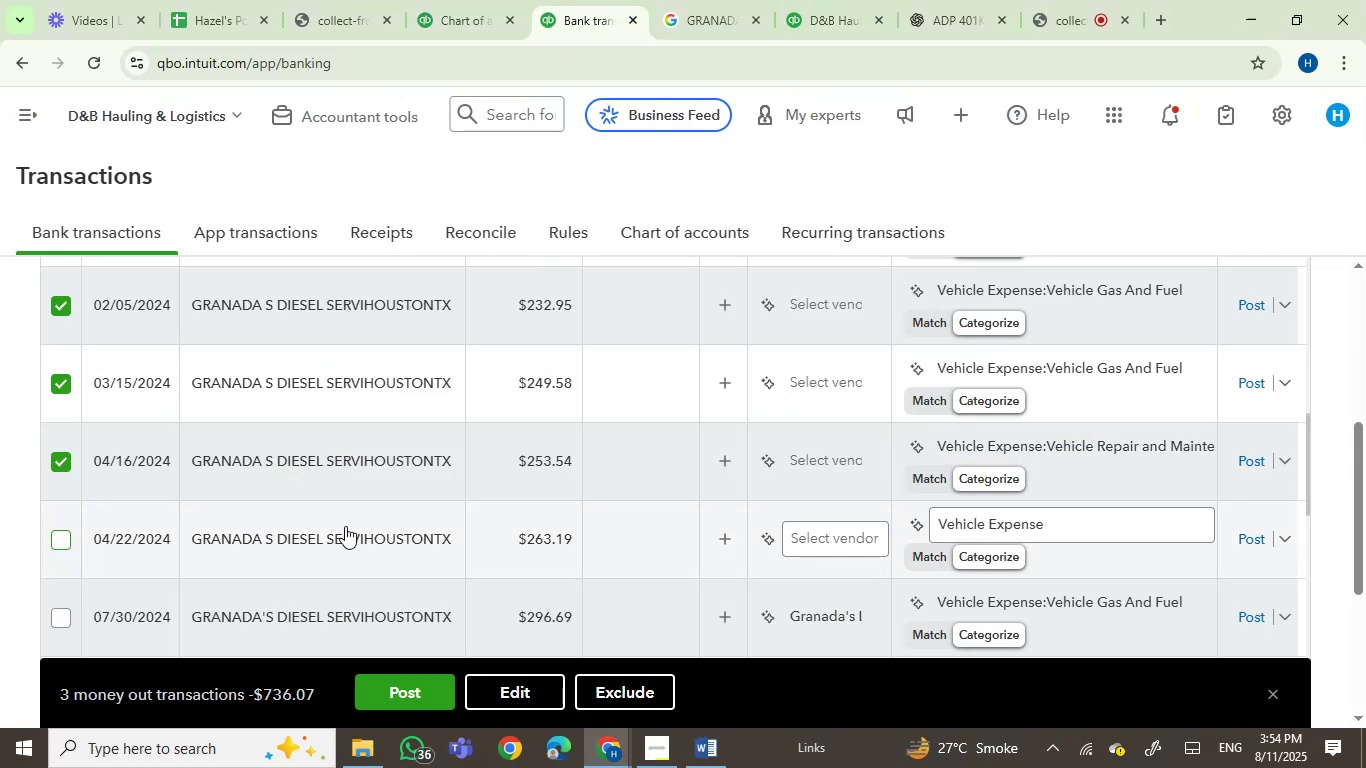 
scroll: coordinate [455, 514], scroll_direction: down, amount: 2.0
 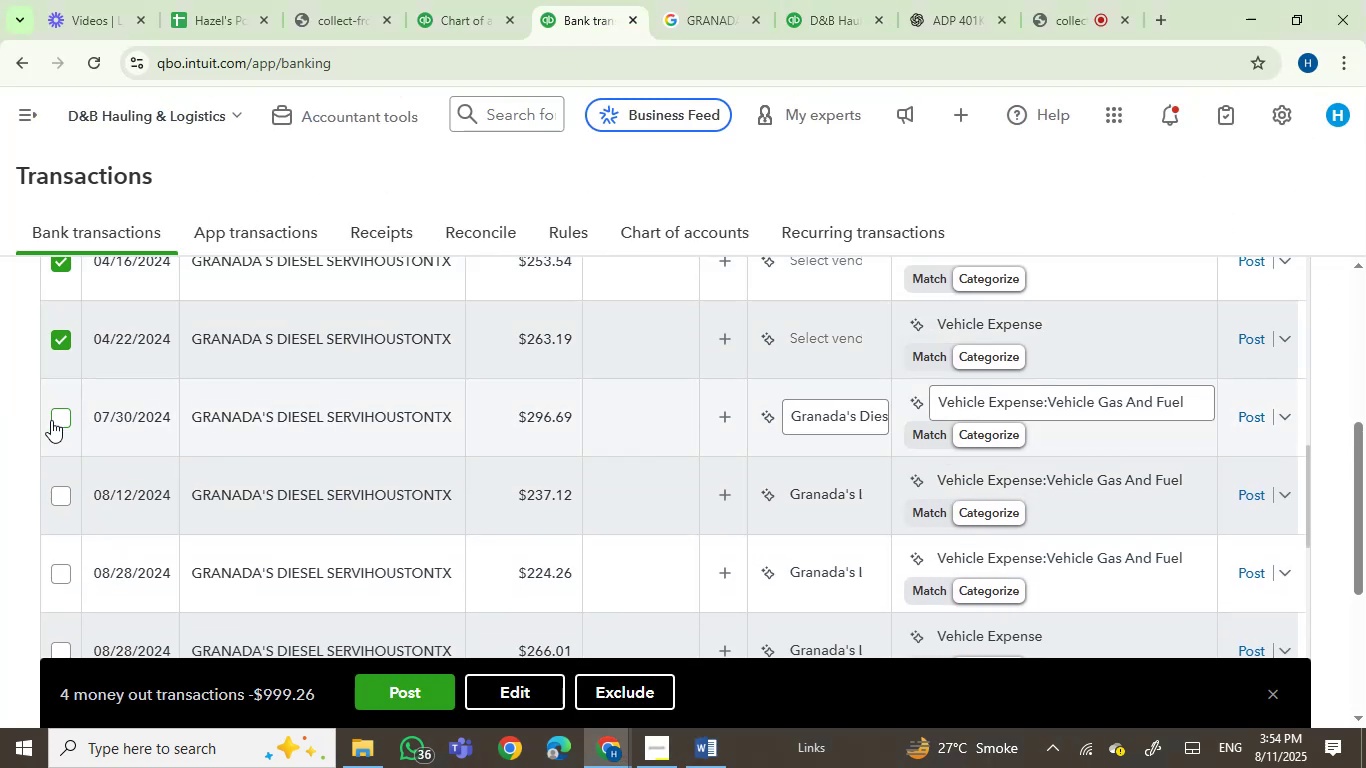 
left_click([53, 416])
 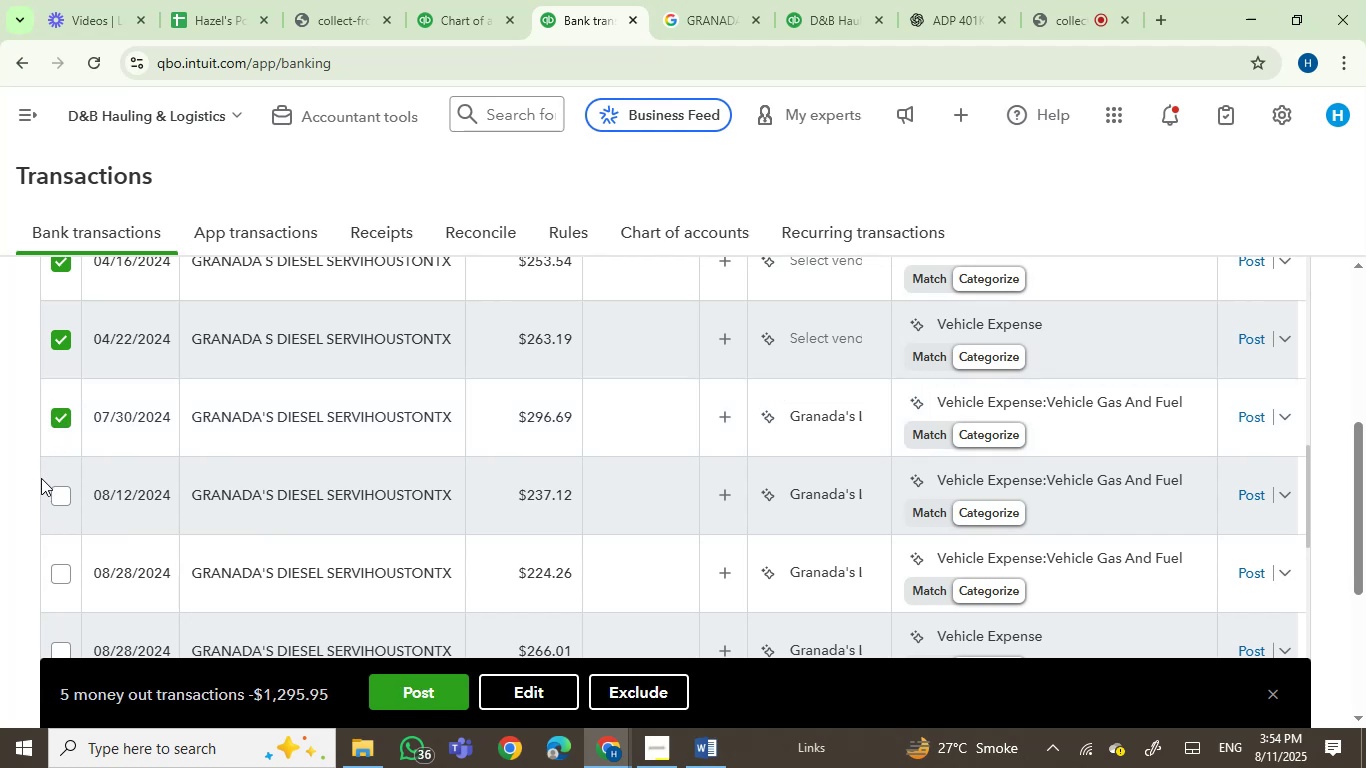 
left_click([54, 490])
 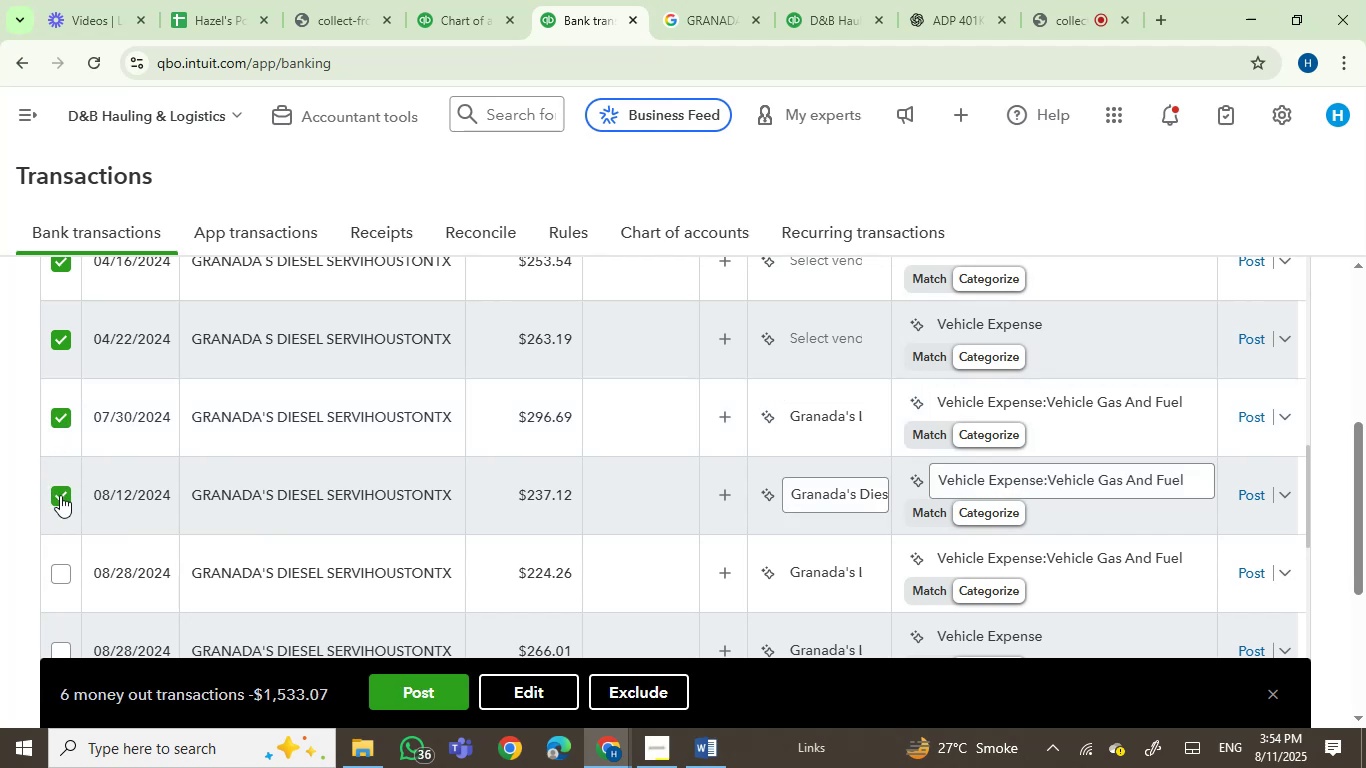 
scroll: coordinate [241, 514], scroll_direction: down, amount: 1.0
 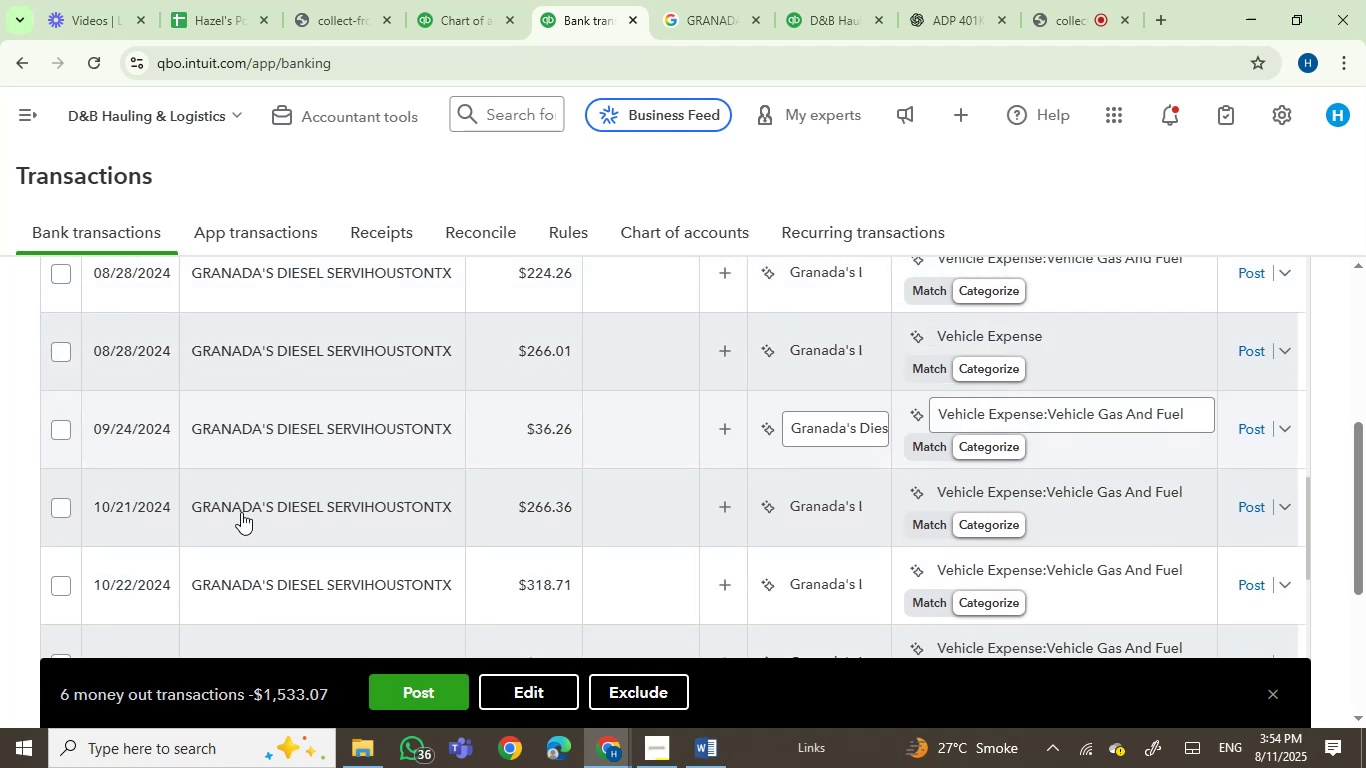 
scroll: coordinate [241, 512], scroll_direction: up, amount: 1.0
 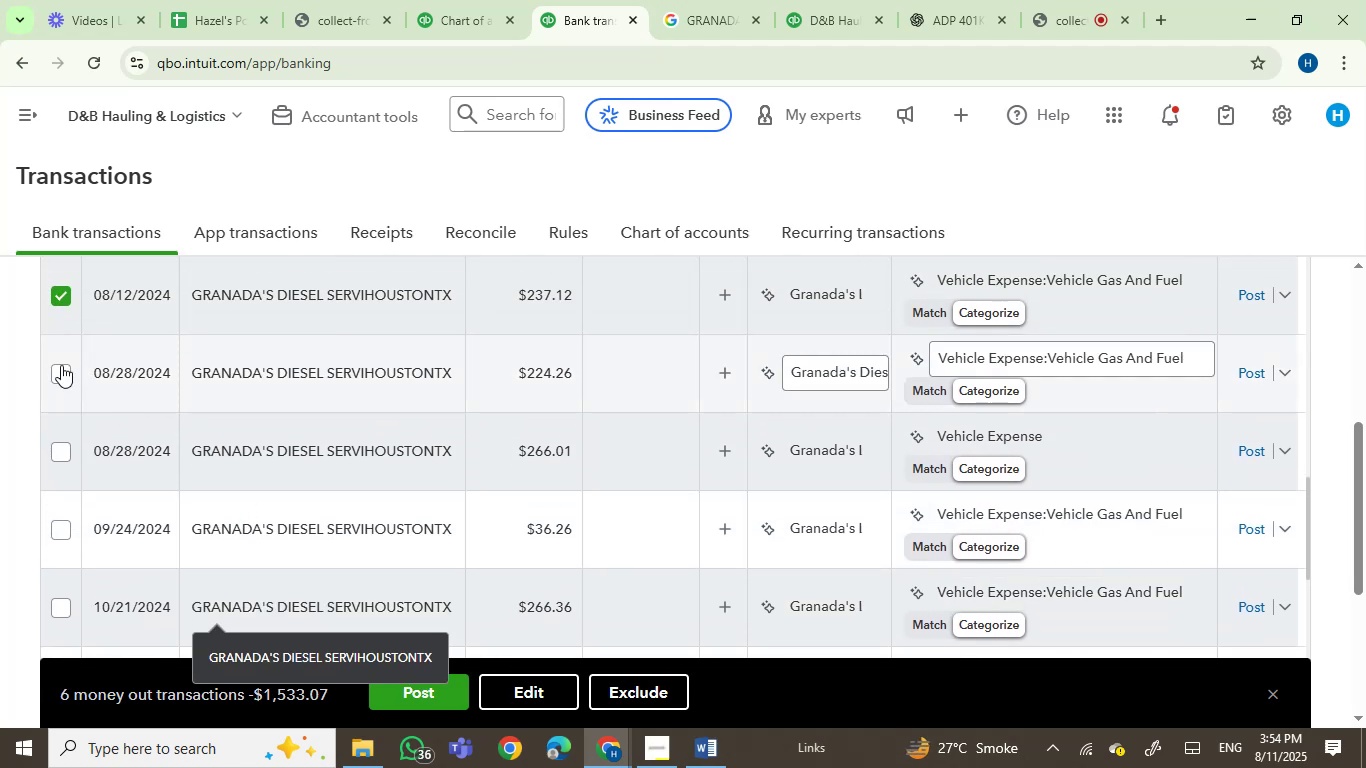 
left_click([53, 364])
 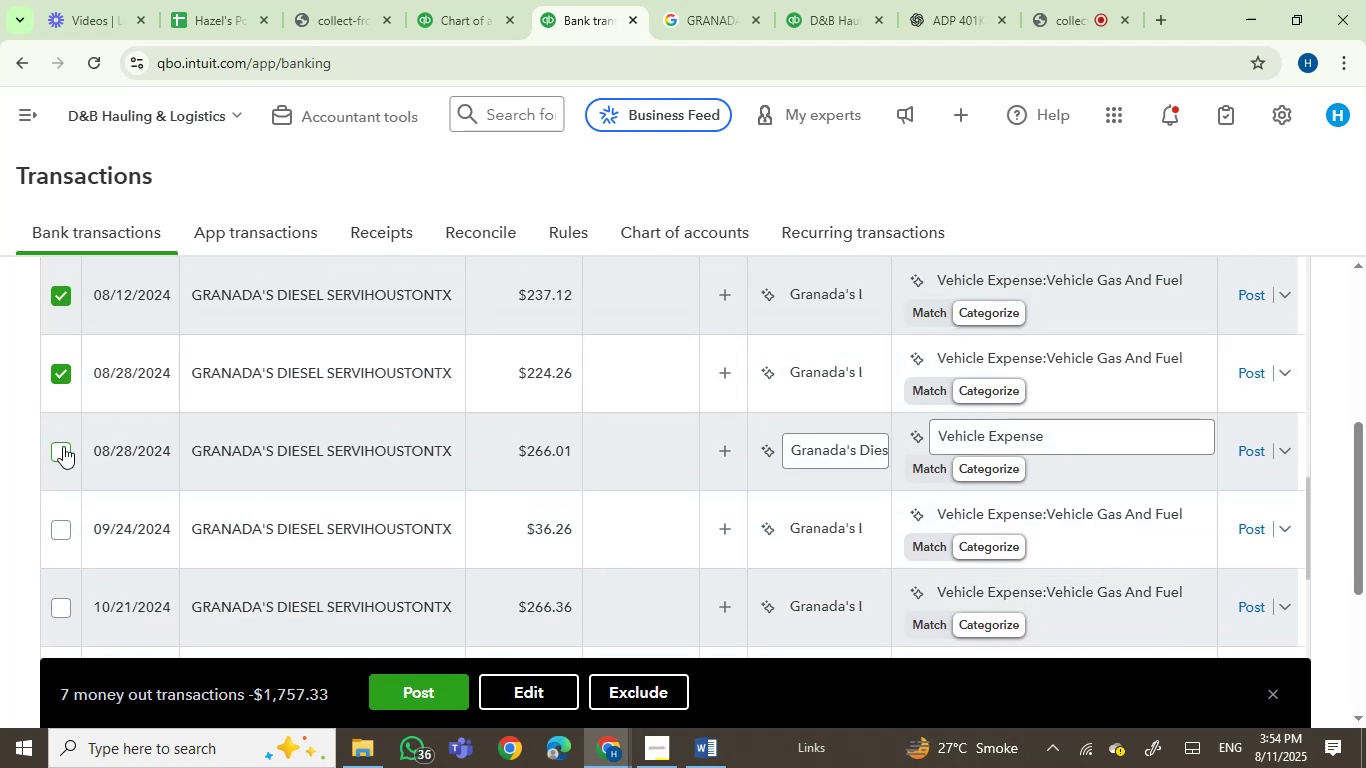 
left_click([61, 456])
 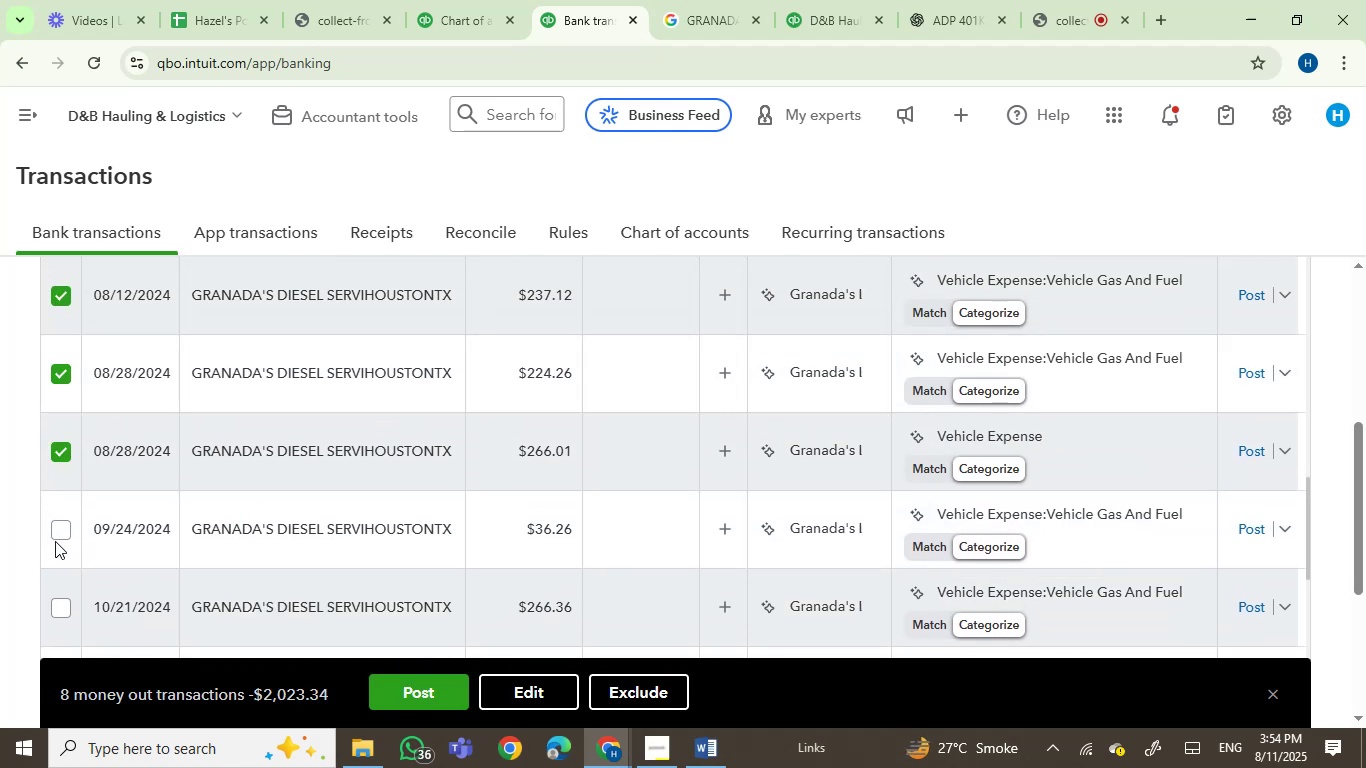 
left_click([64, 530])
 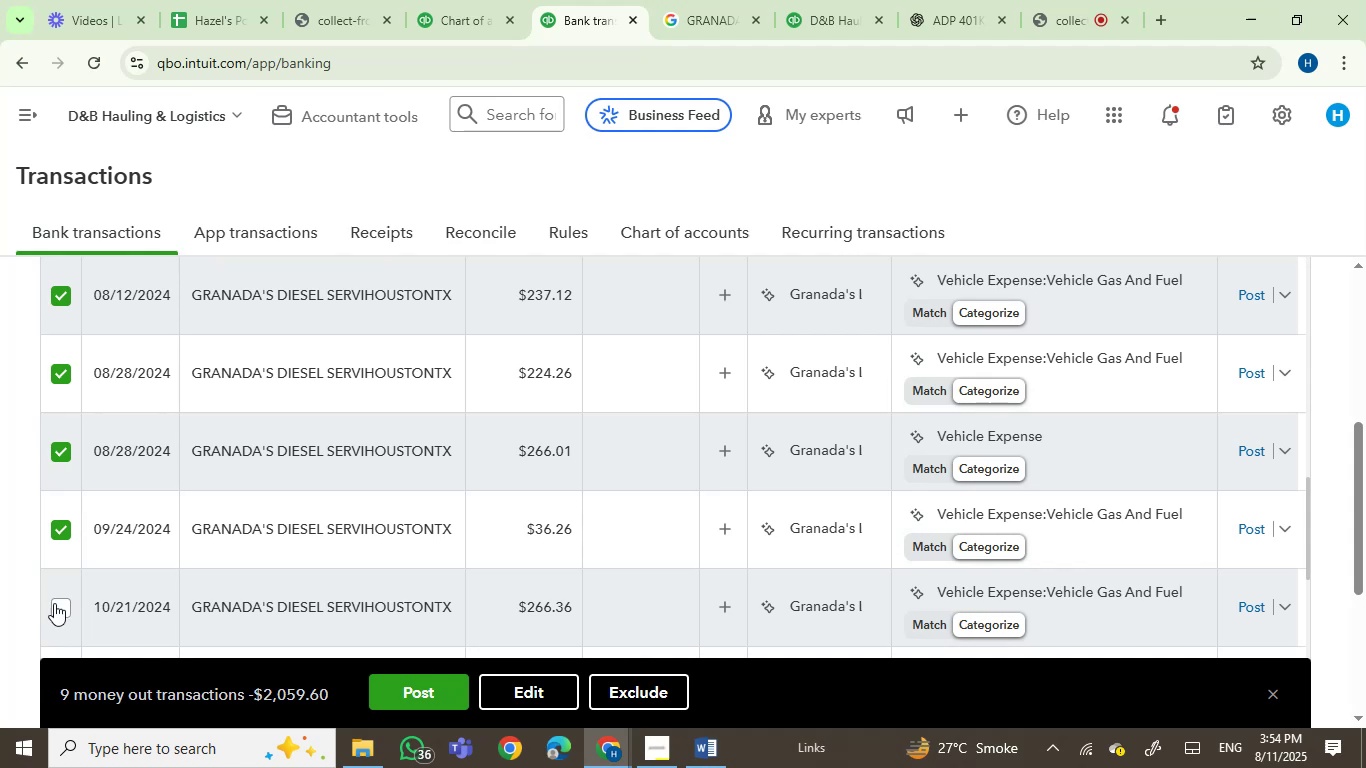 
left_click([57, 610])
 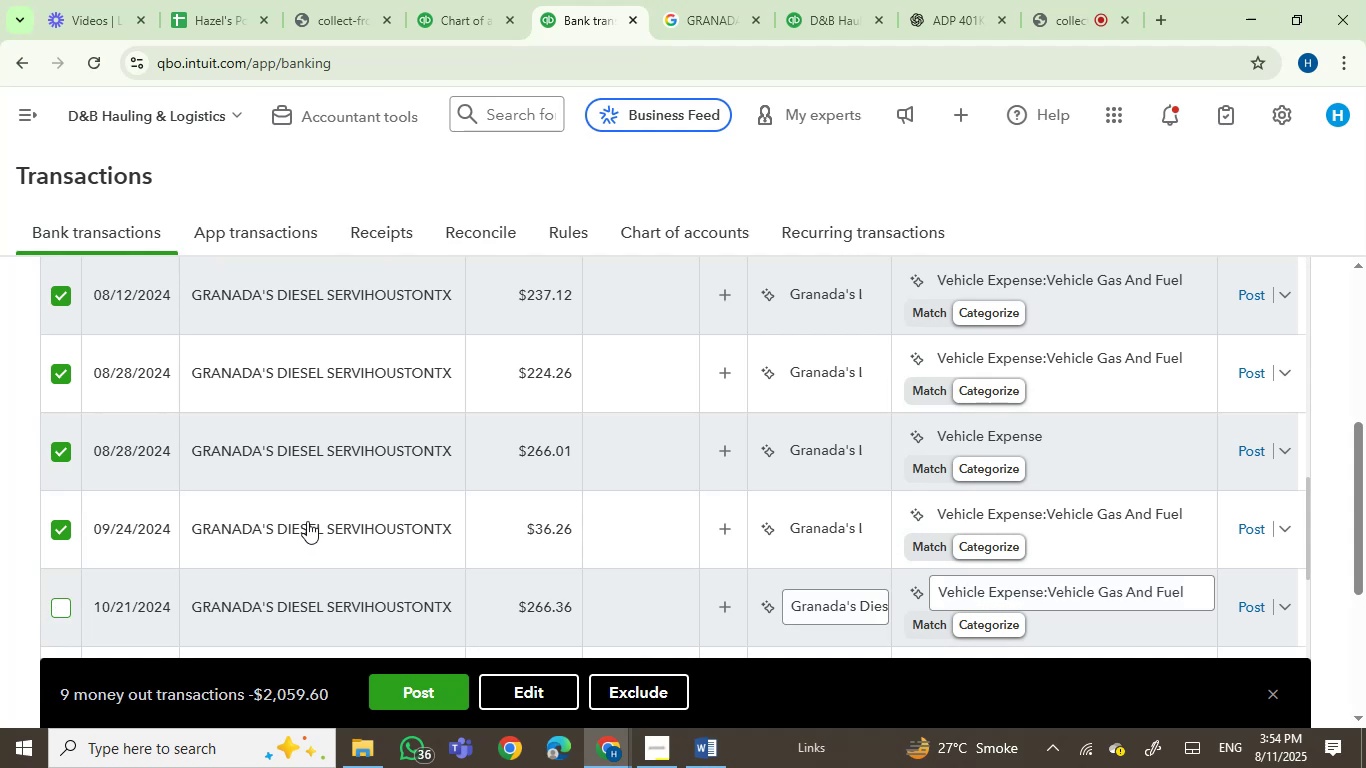 
scroll: coordinate [341, 515], scroll_direction: down, amount: 1.0
 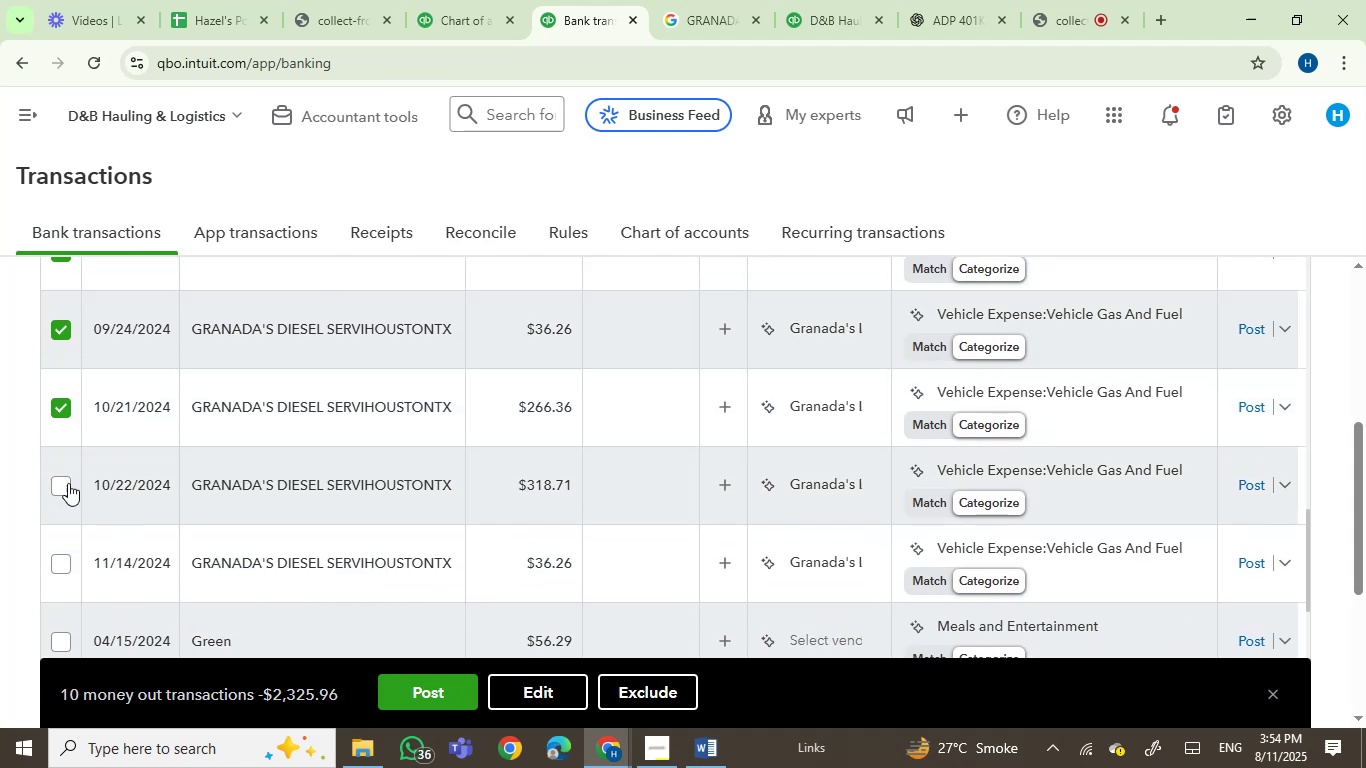 
left_click([64, 481])
 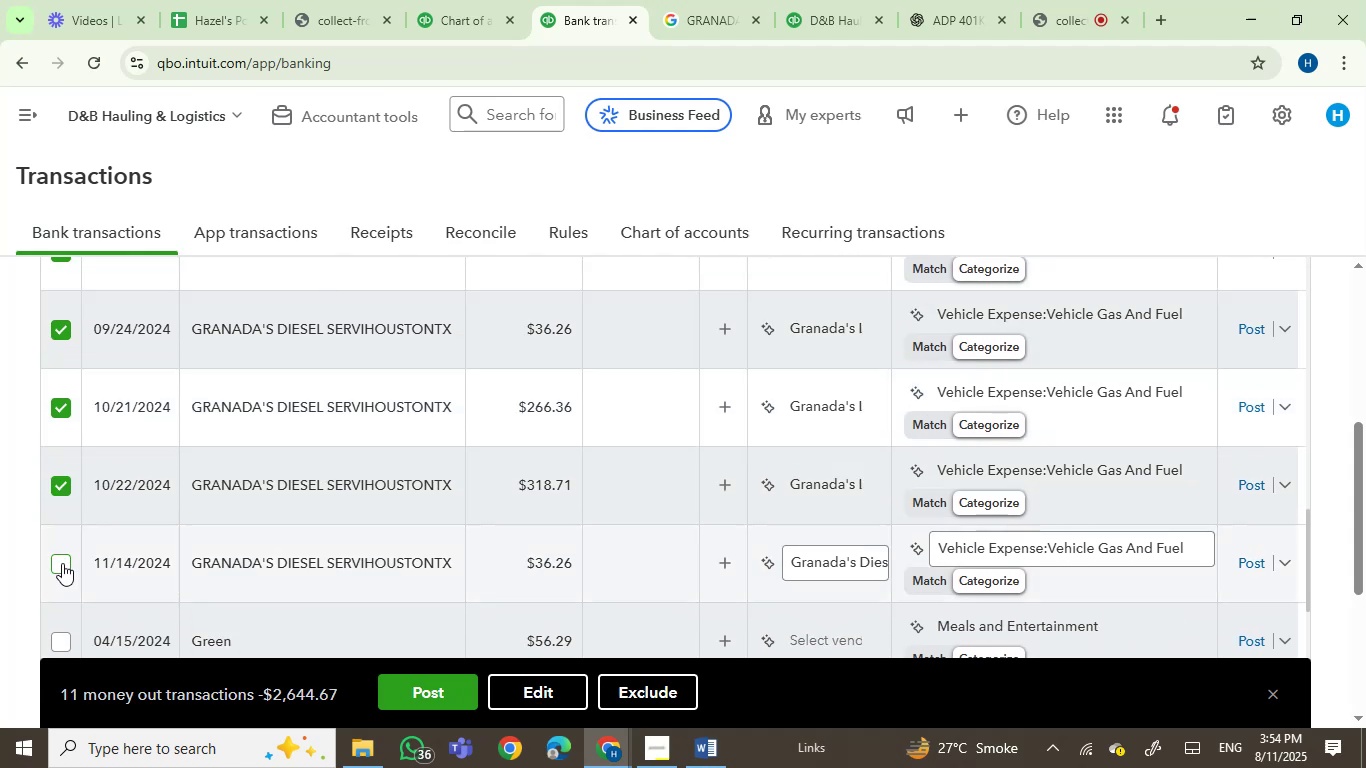 
left_click([62, 564])
 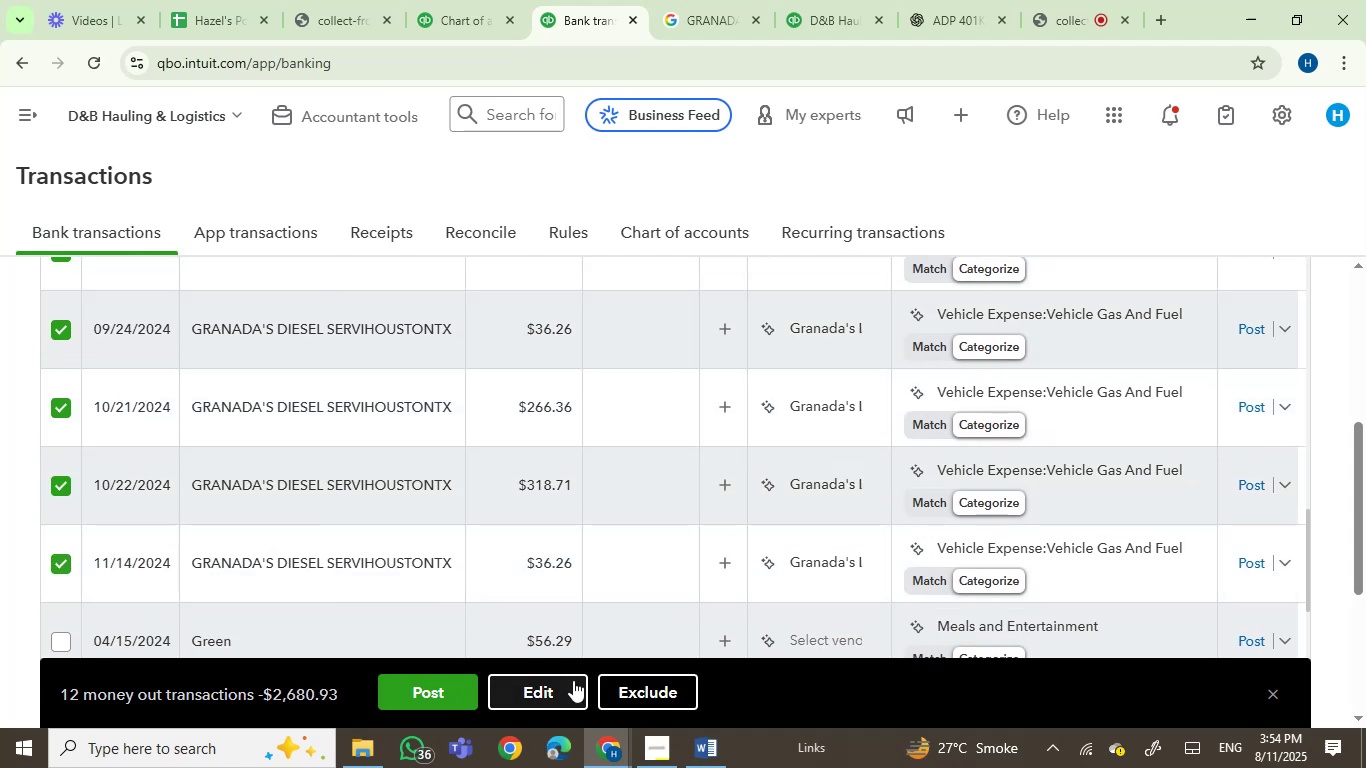 
left_click([528, 694])
 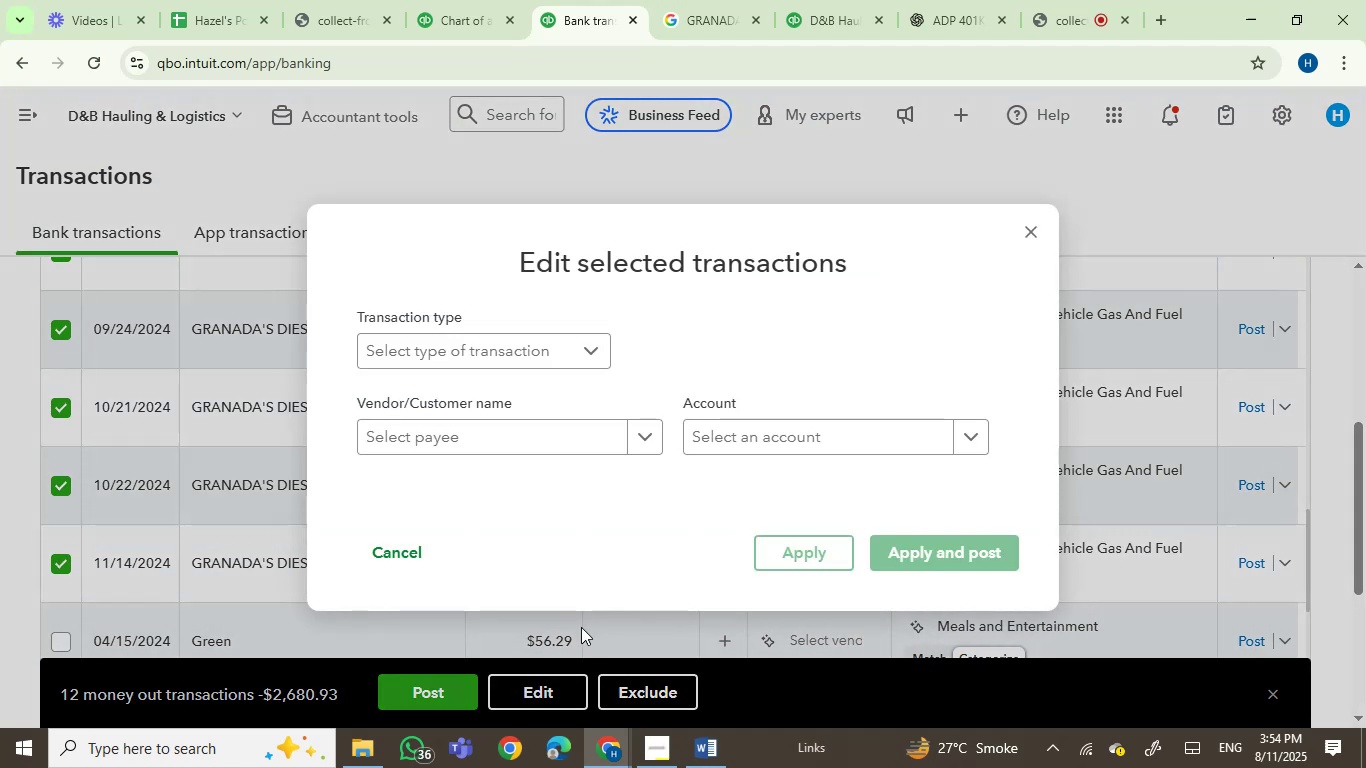 
left_click([539, 440])
 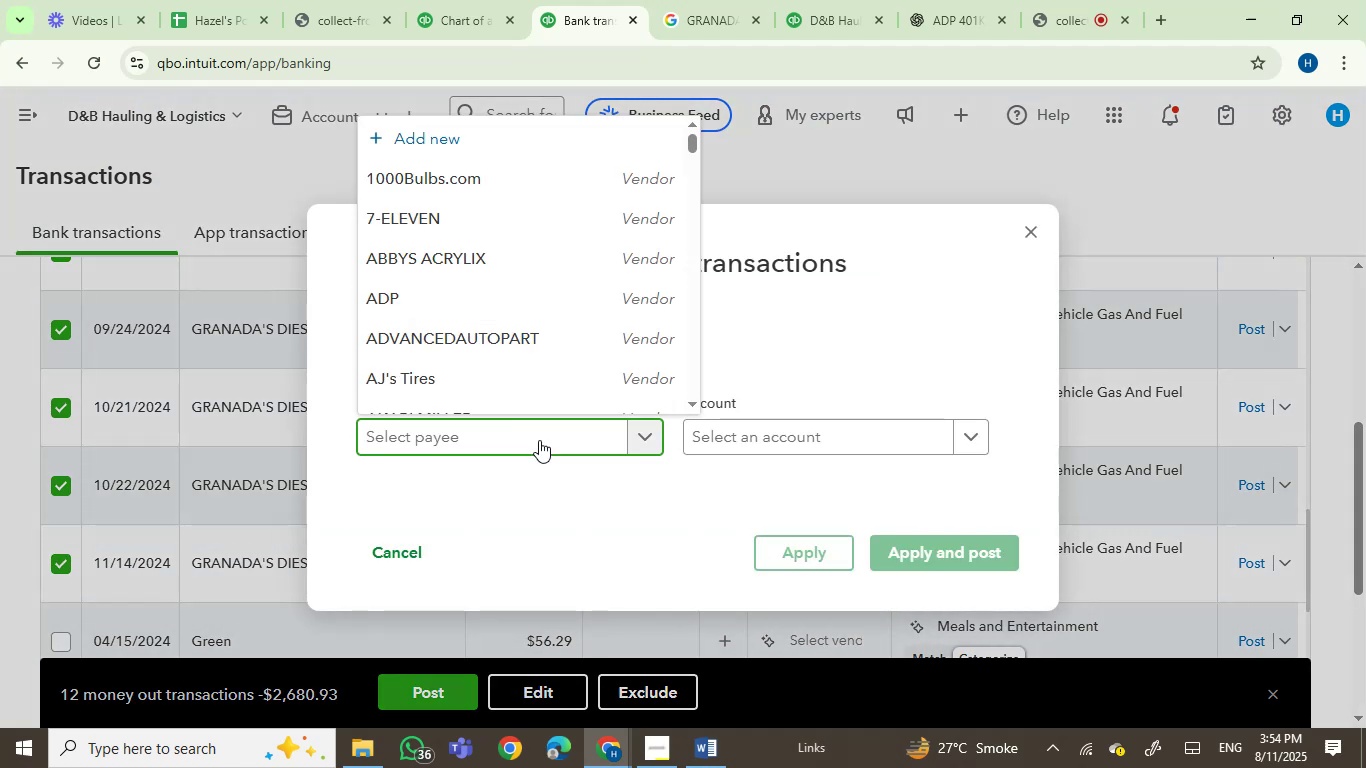 
type(gran)
 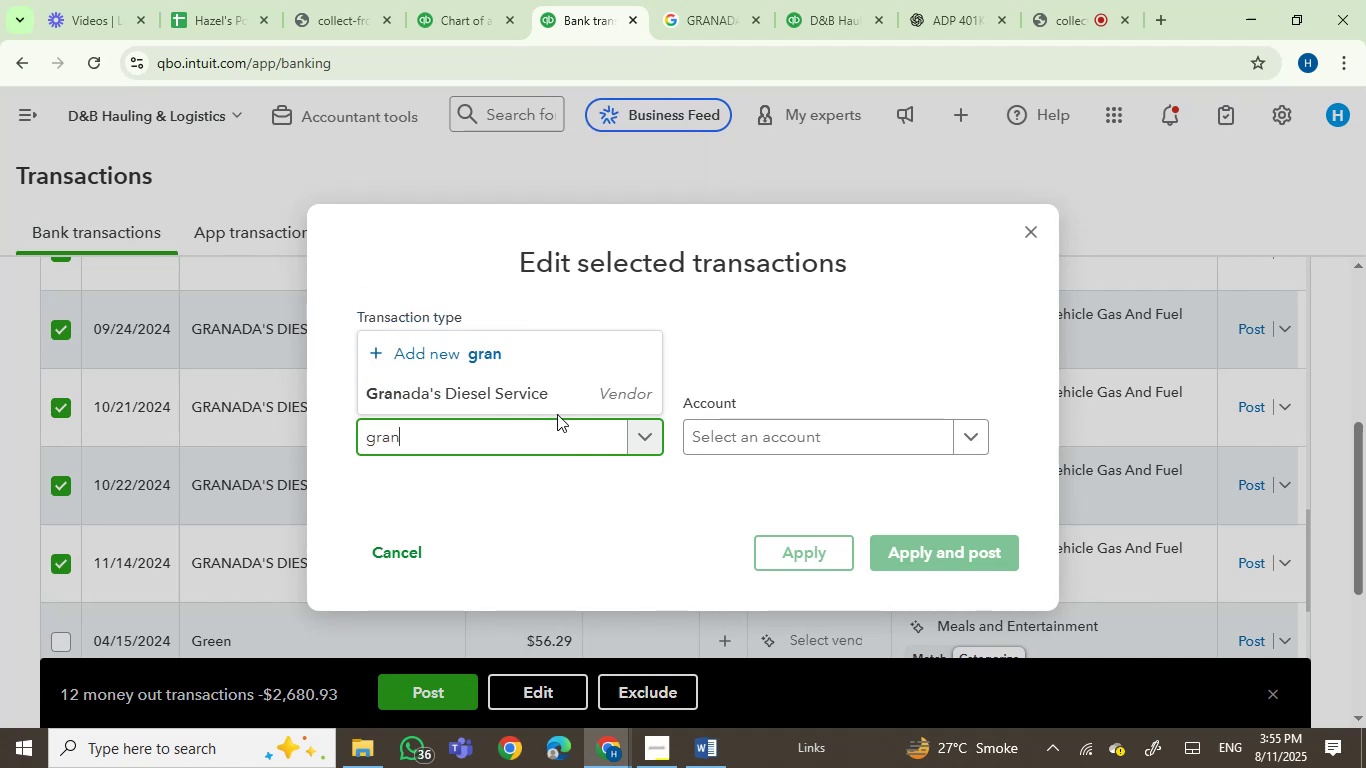 
left_click([555, 399])
 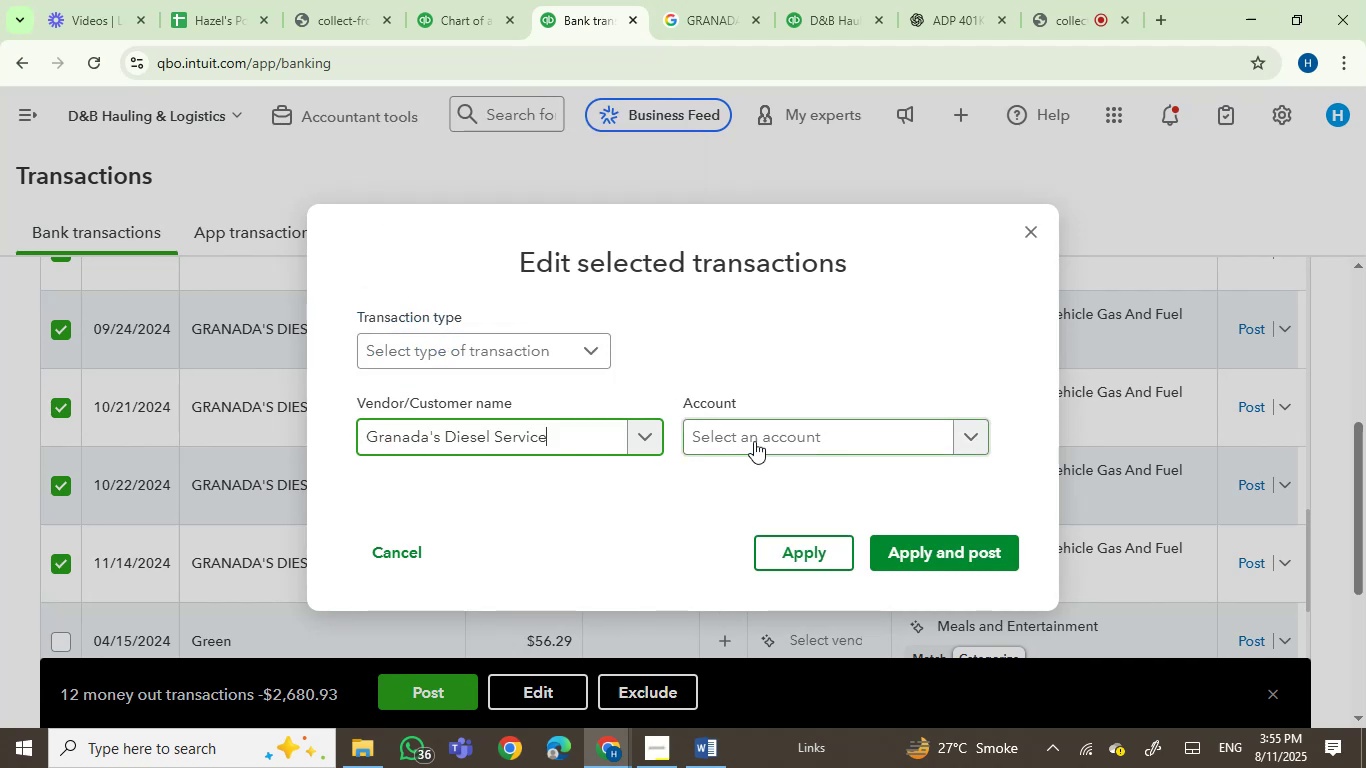 
left_click([768, 436])
 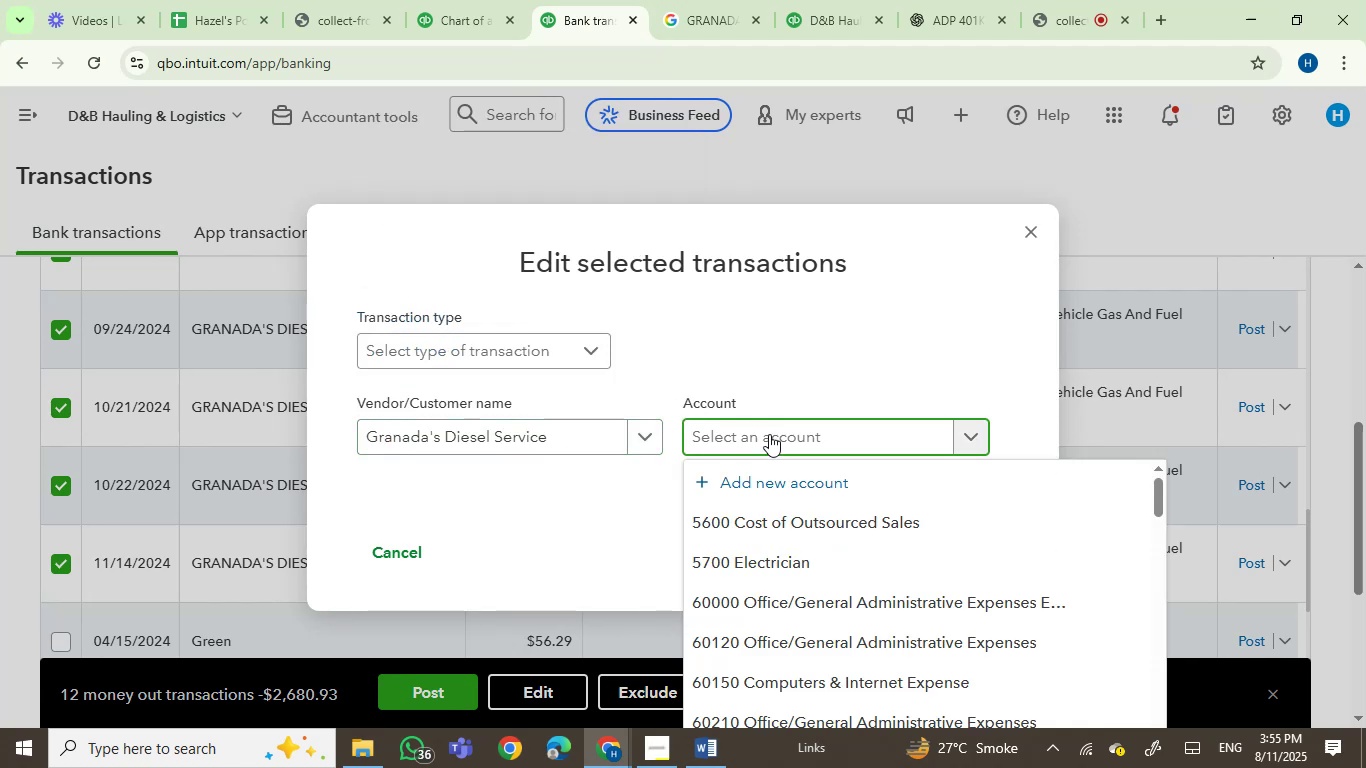 
type(rep)
 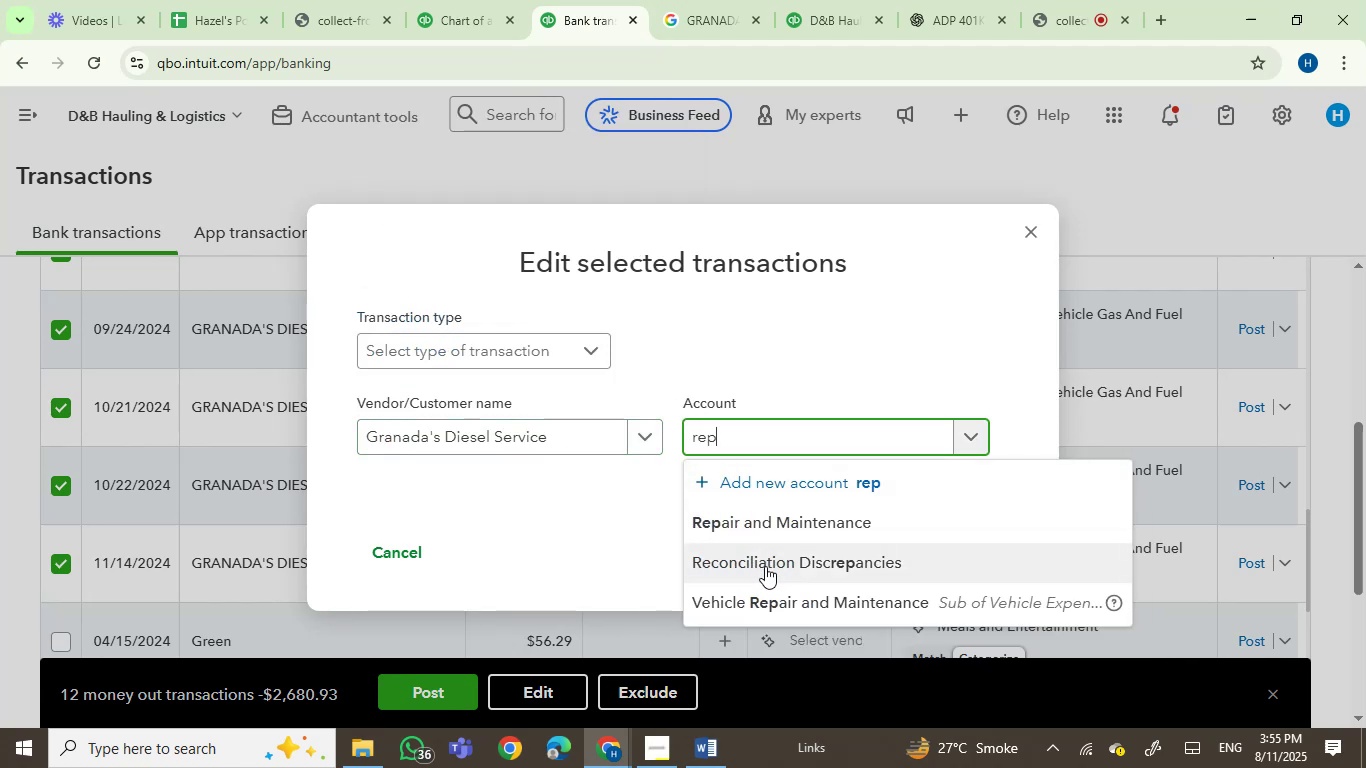 
left_click([766, 611])
 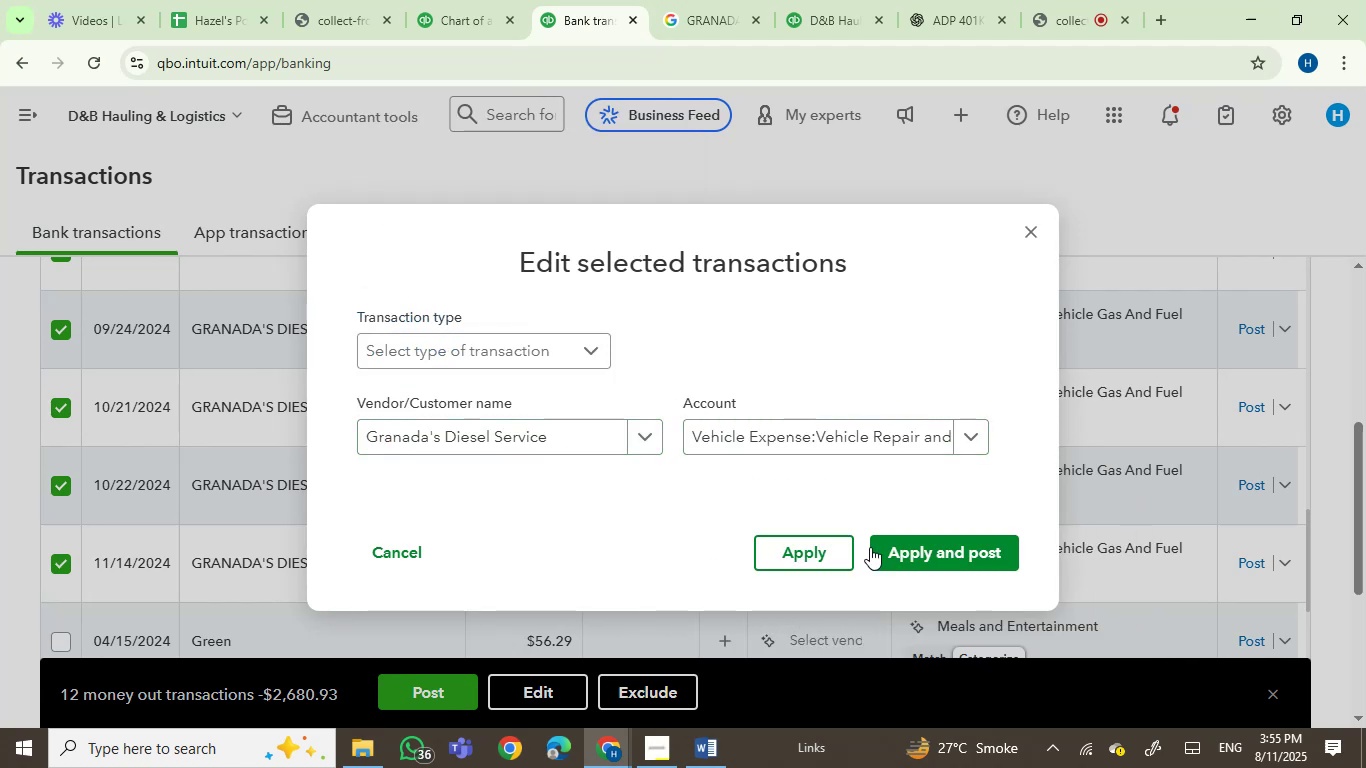 
left_click([894, 546])
 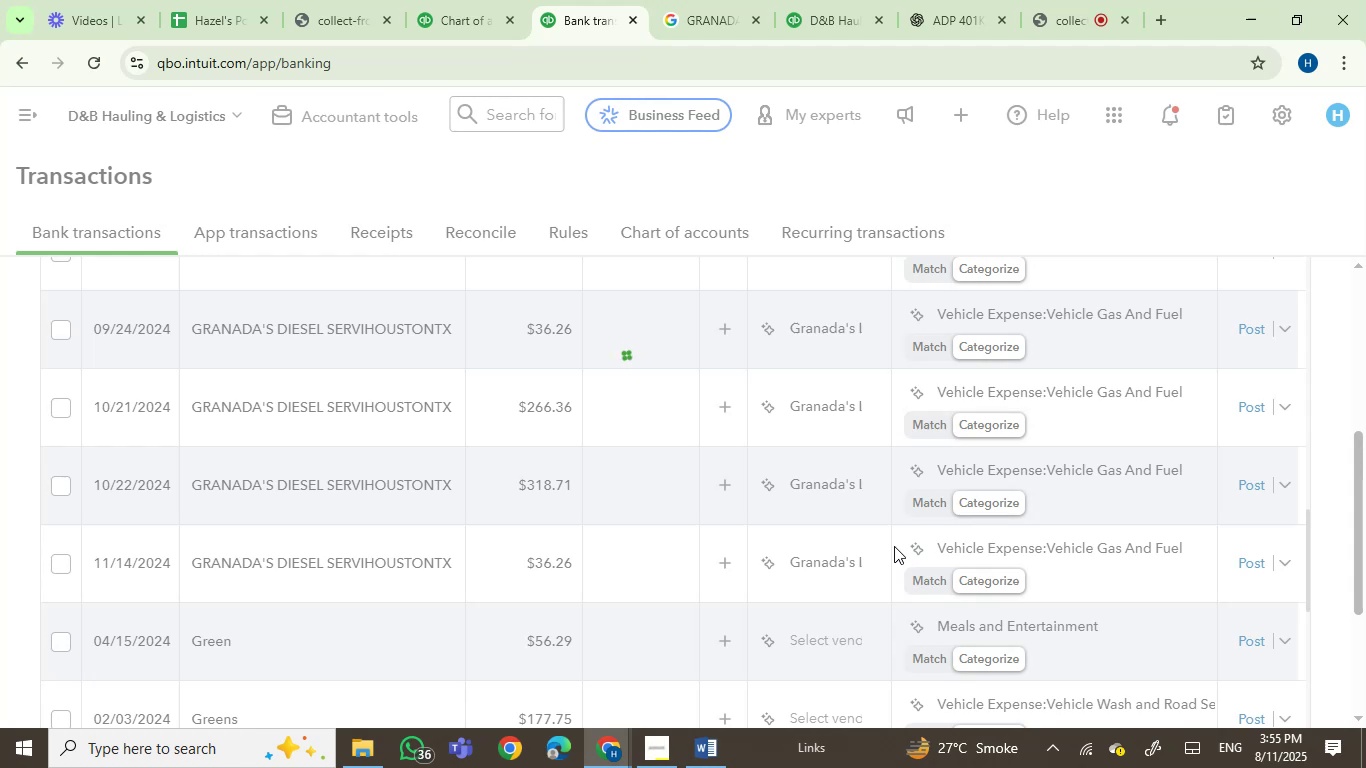 
wait(5.02)
 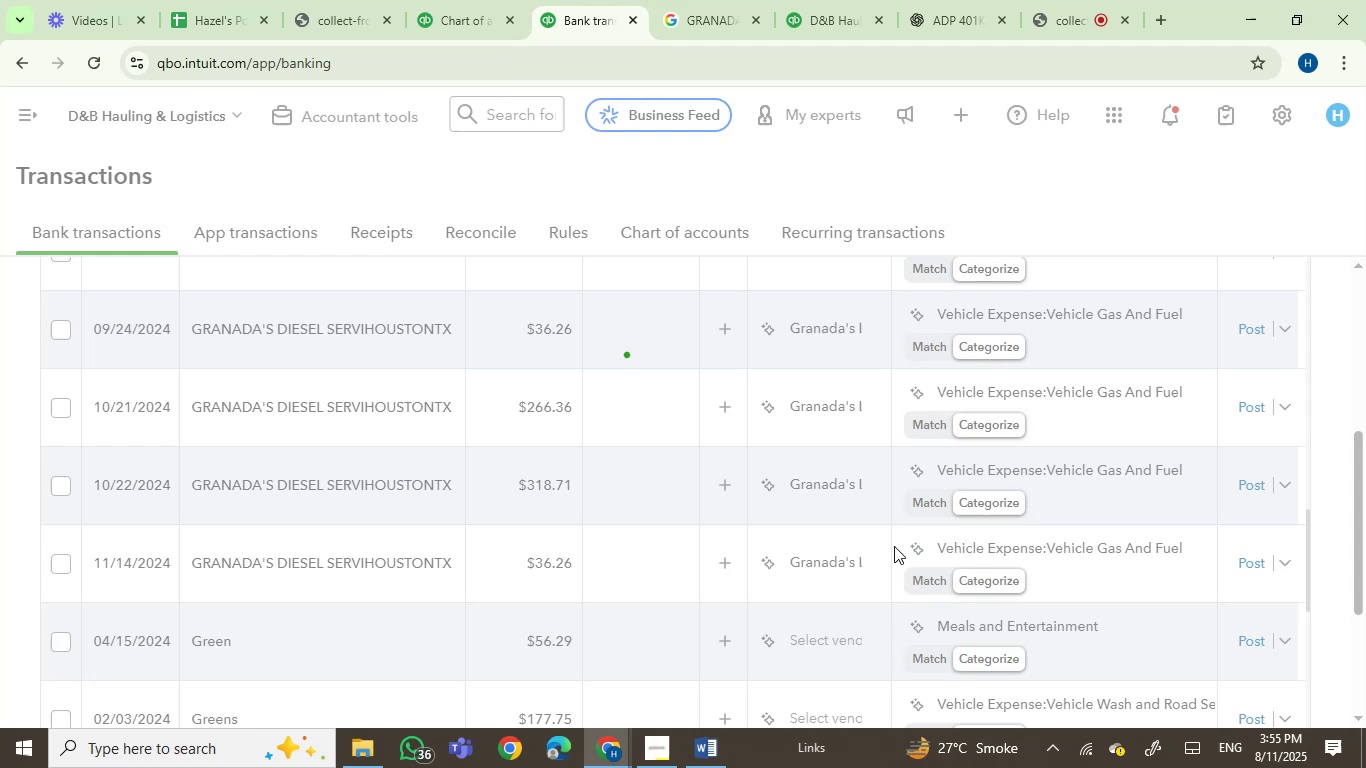 
left_click([708, 749])
 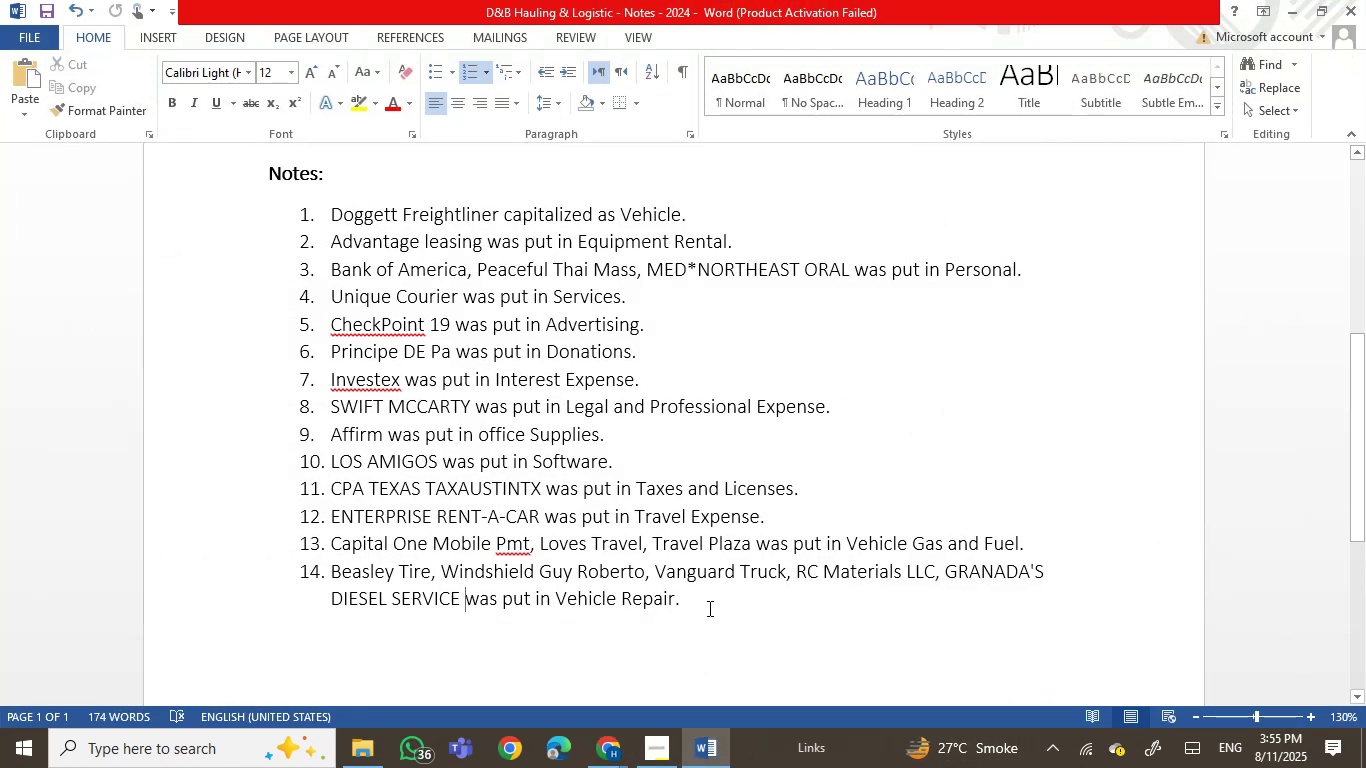 
left_click([708, 607])
 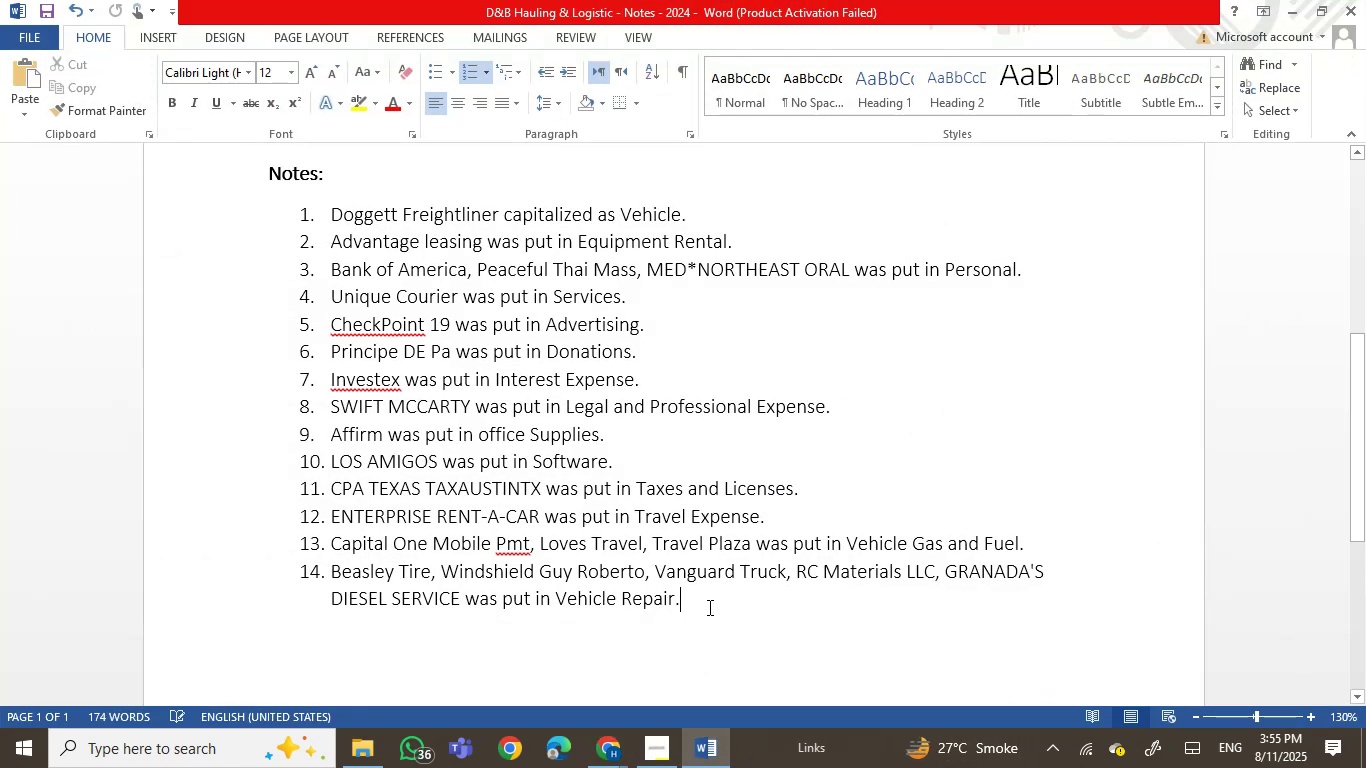 
key(Backspace)
type( and Maintenance.)
 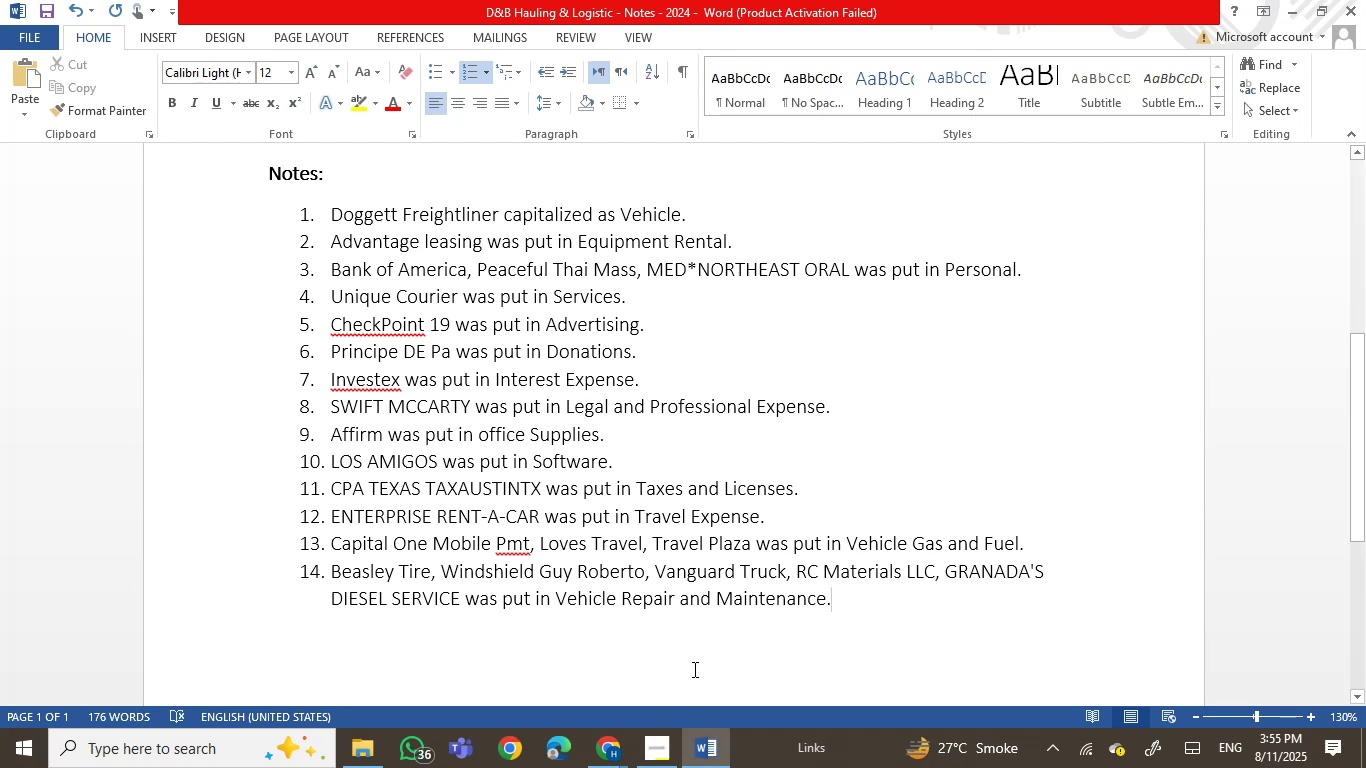 
left_click([692, 572])
 